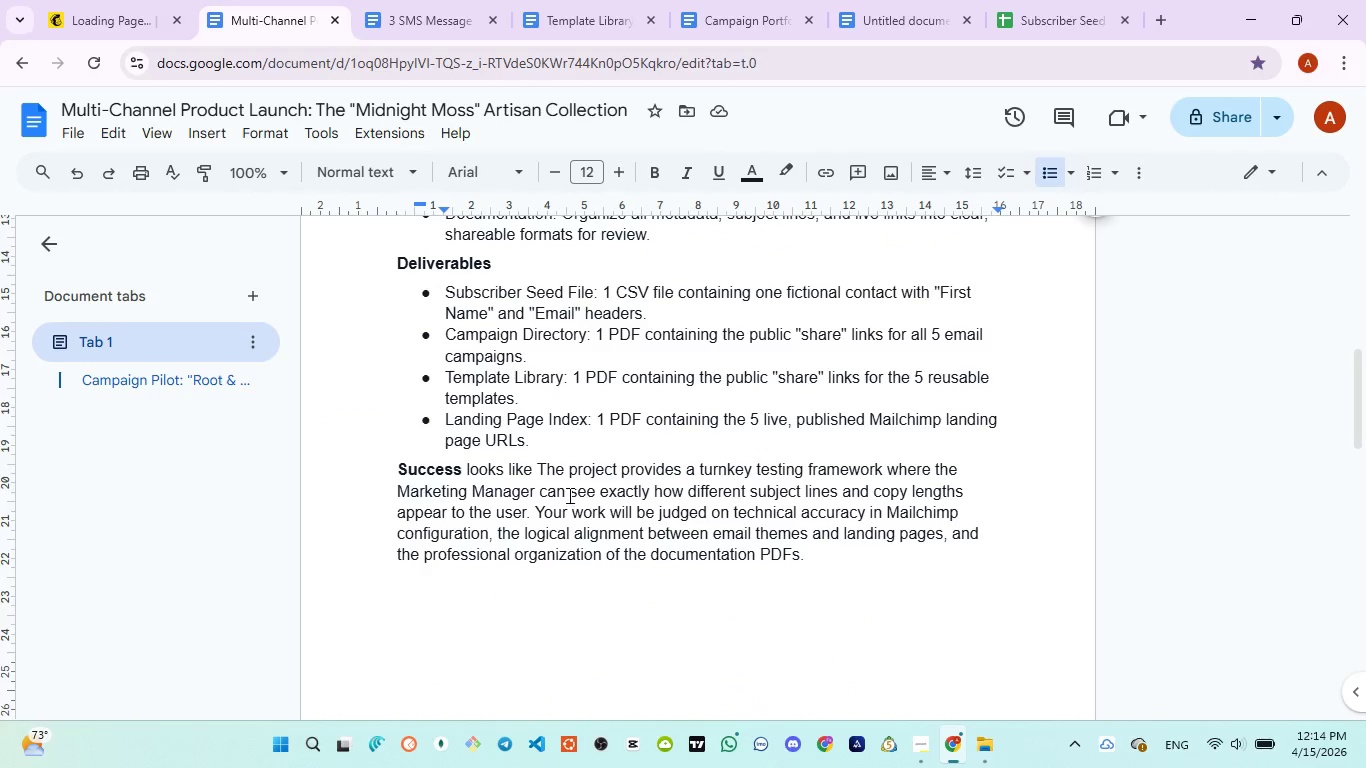 
scroll: coordinate [568, 494], scroll_direction: up, amount: 1.0
 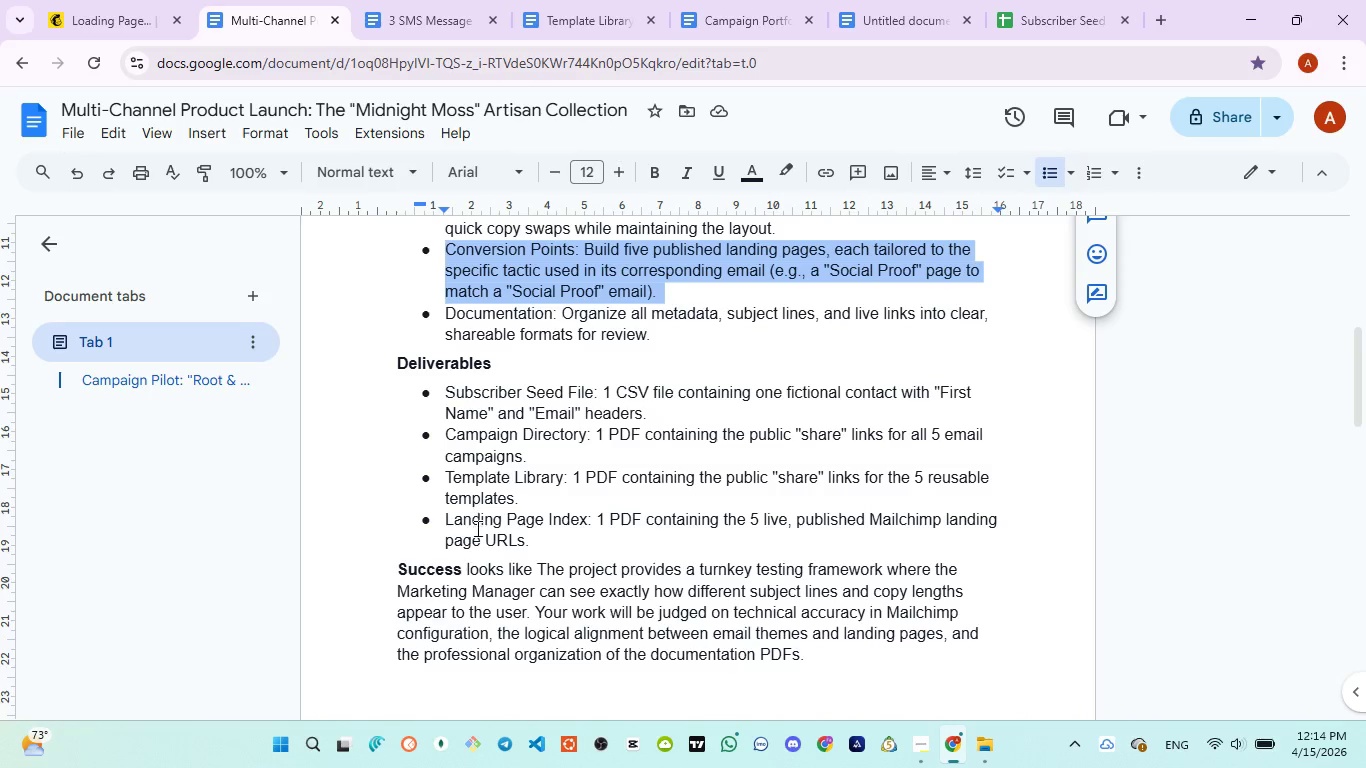 
wait(9.46)
 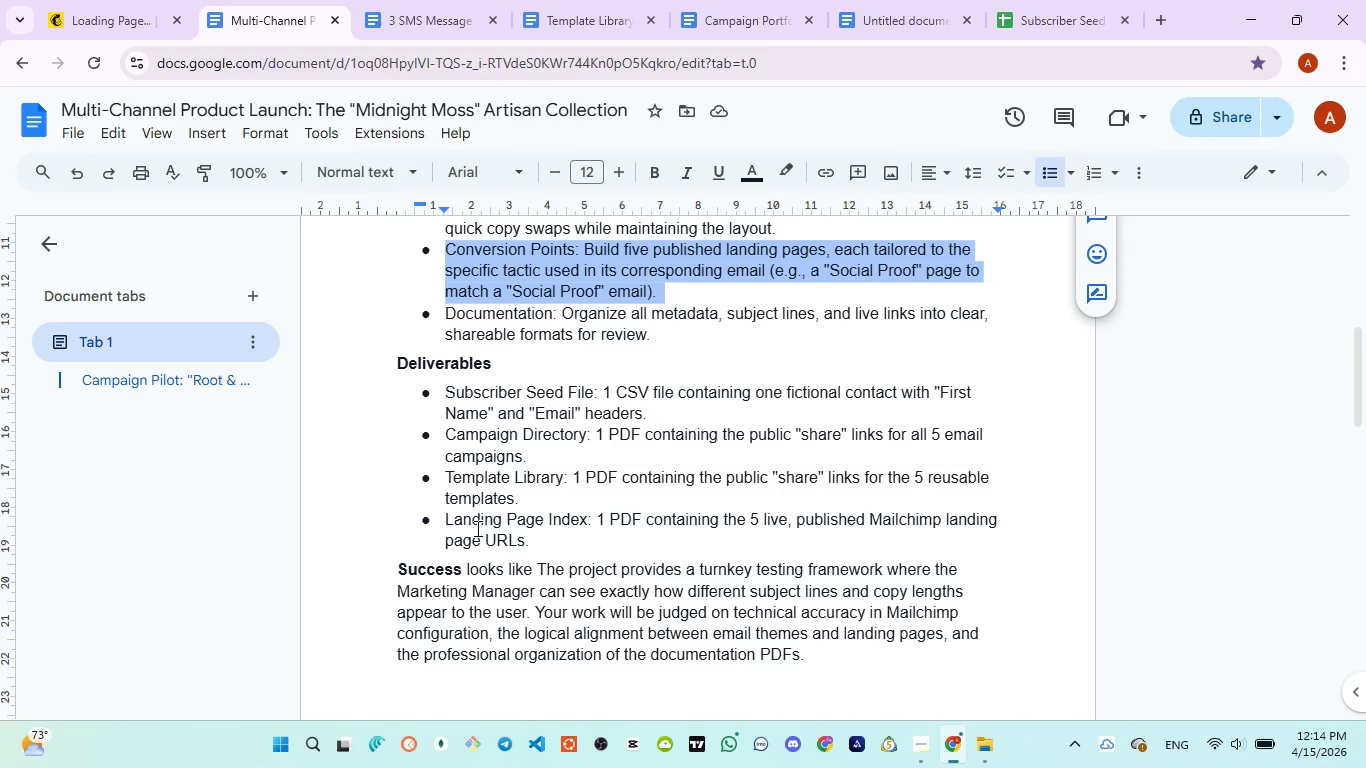 
left_click([876, 25])
 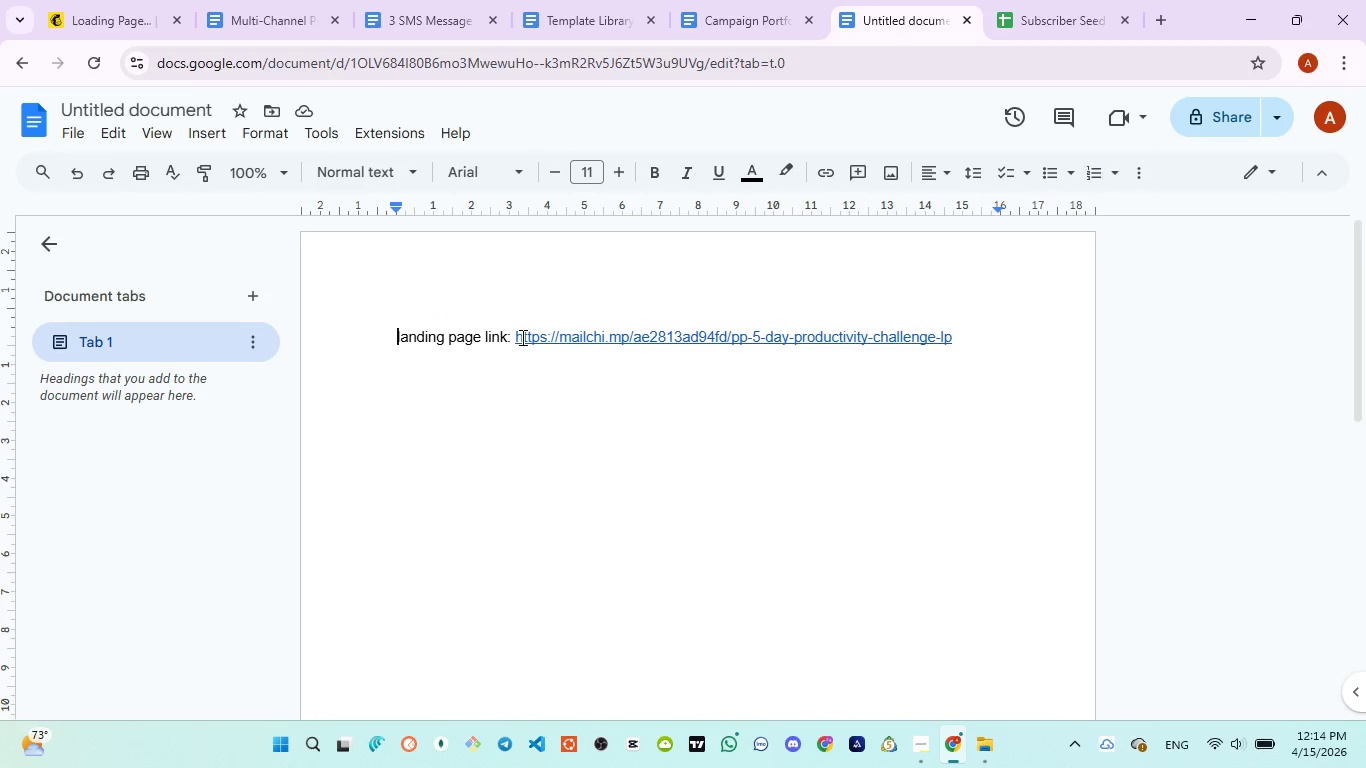 
left_click_drag(start_coordinate=[513, 335], to_coordinate=[957, 329])
 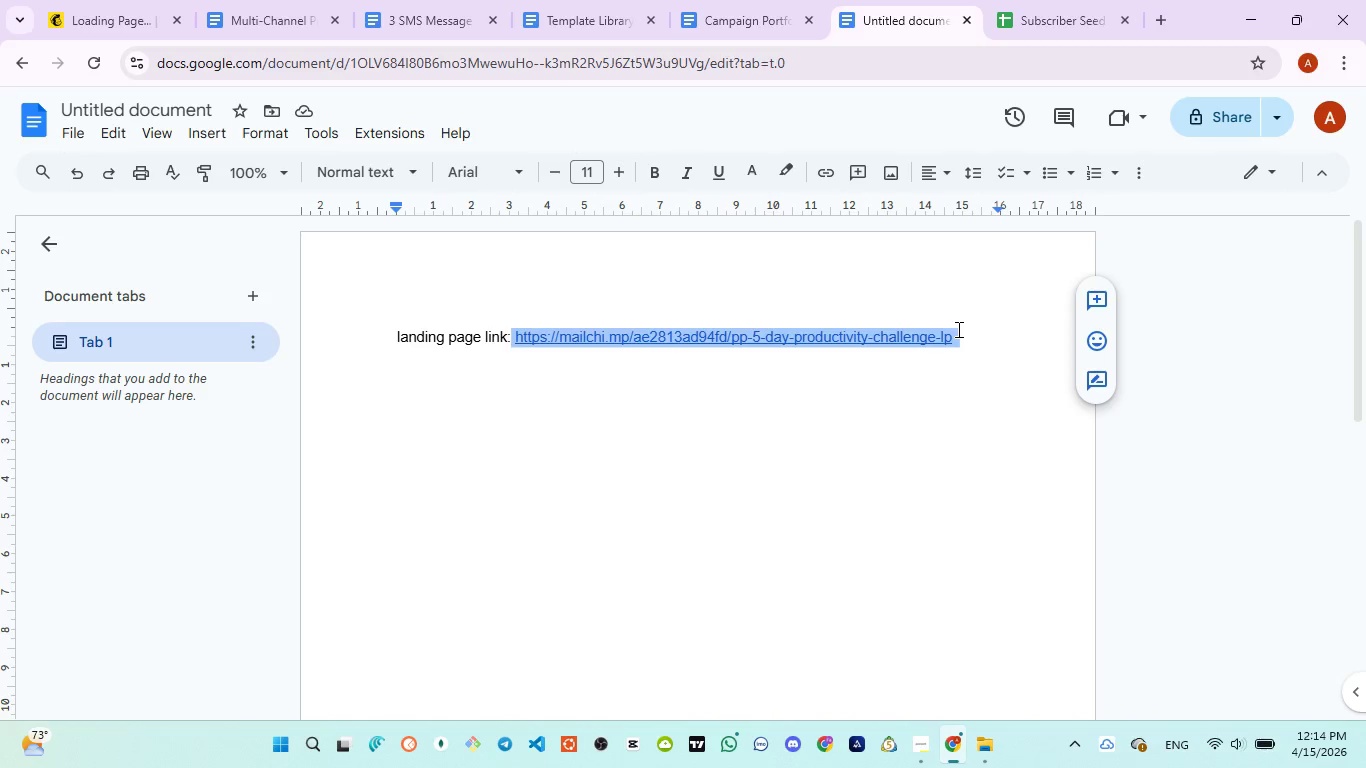 
key(Control+V)
 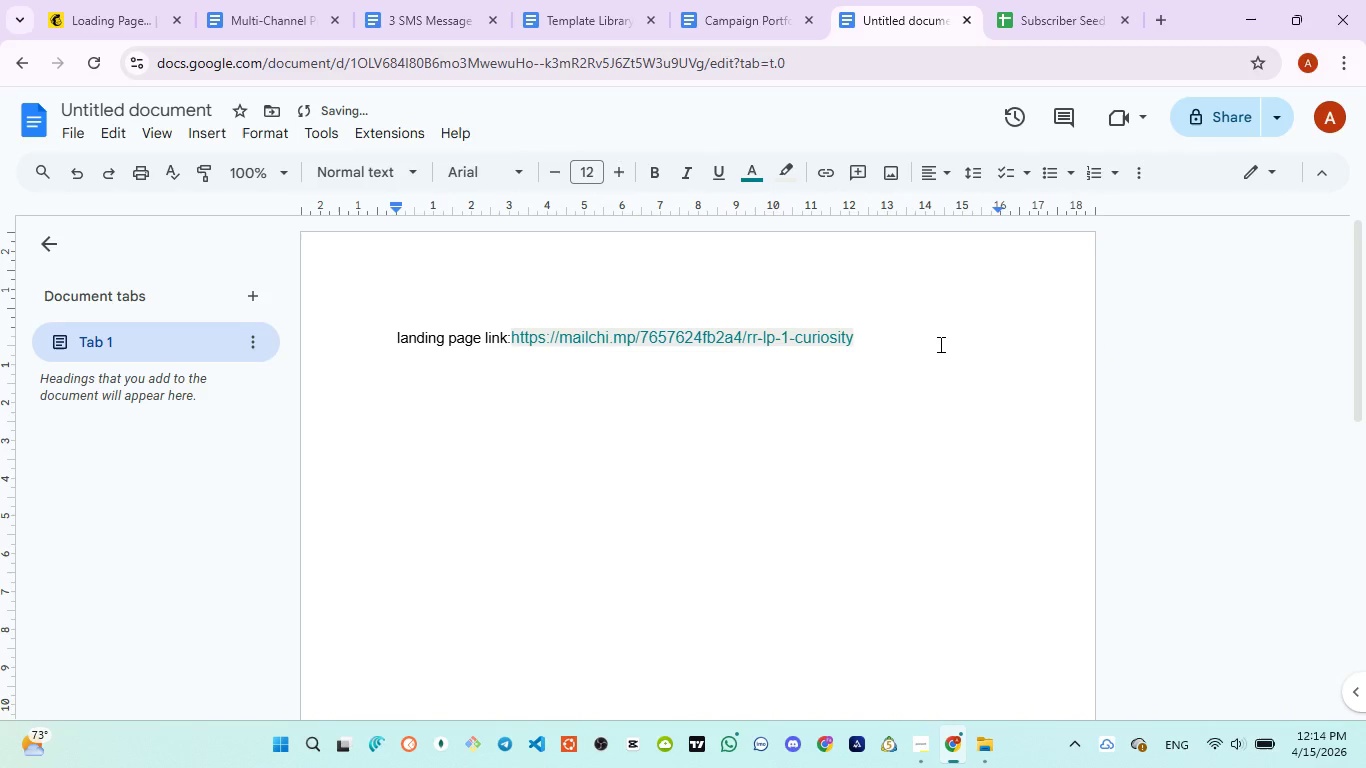 
key(ArrowRight)
 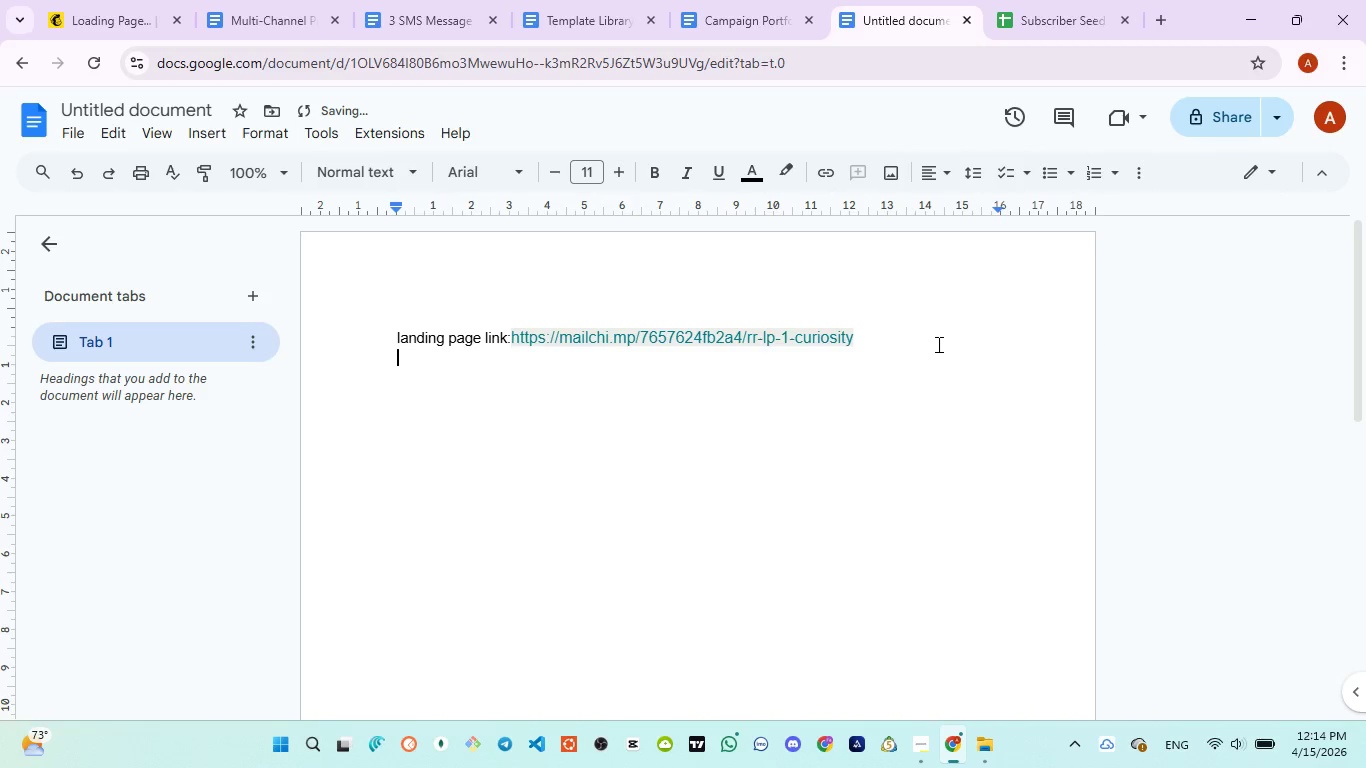 
key(Enter)
 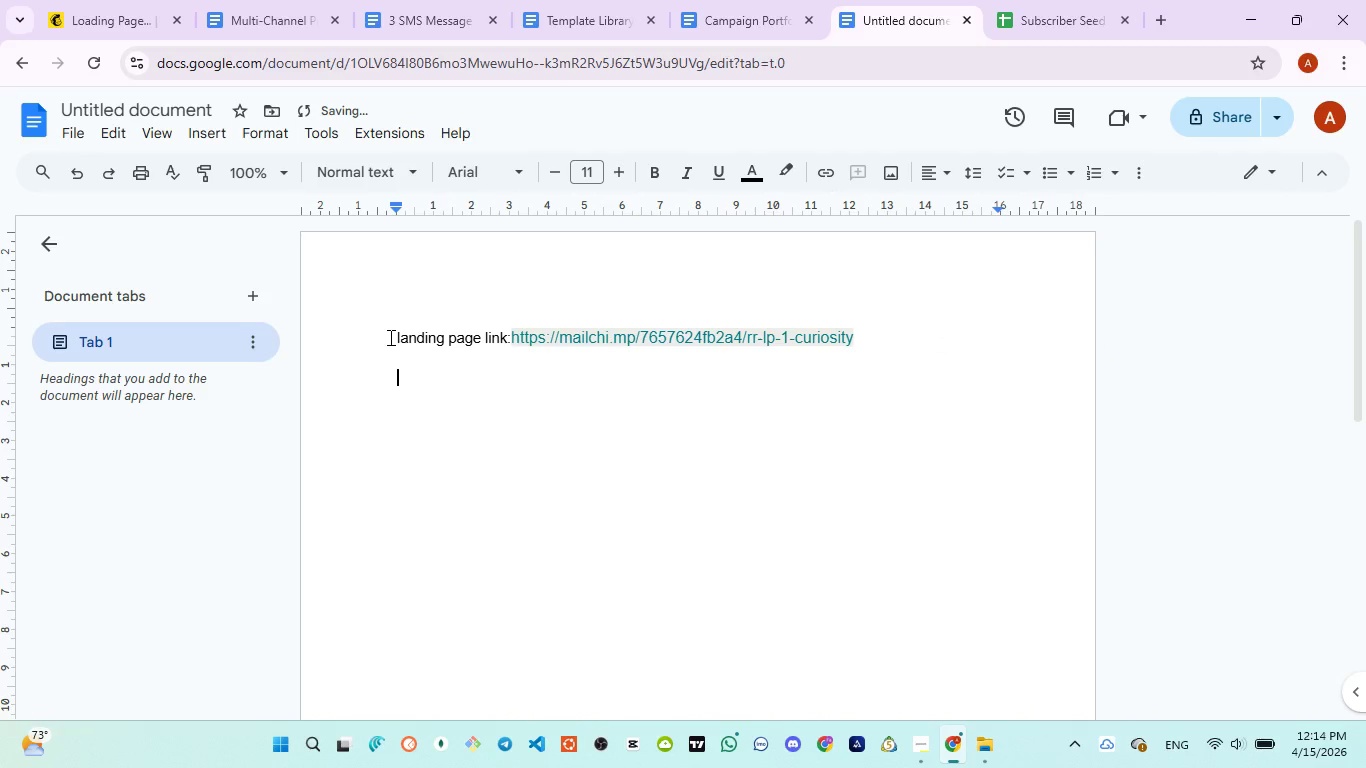 
left_click([390, 337])
 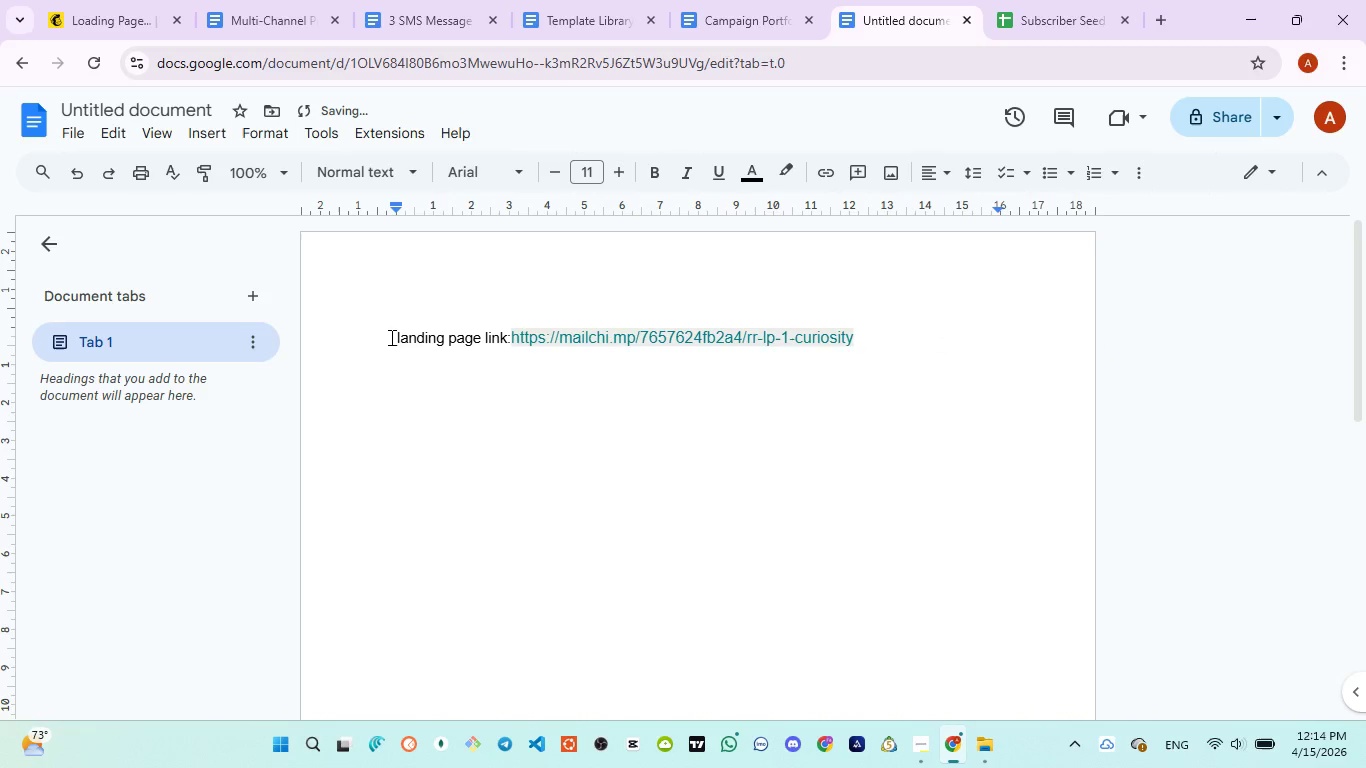 
key(1)
 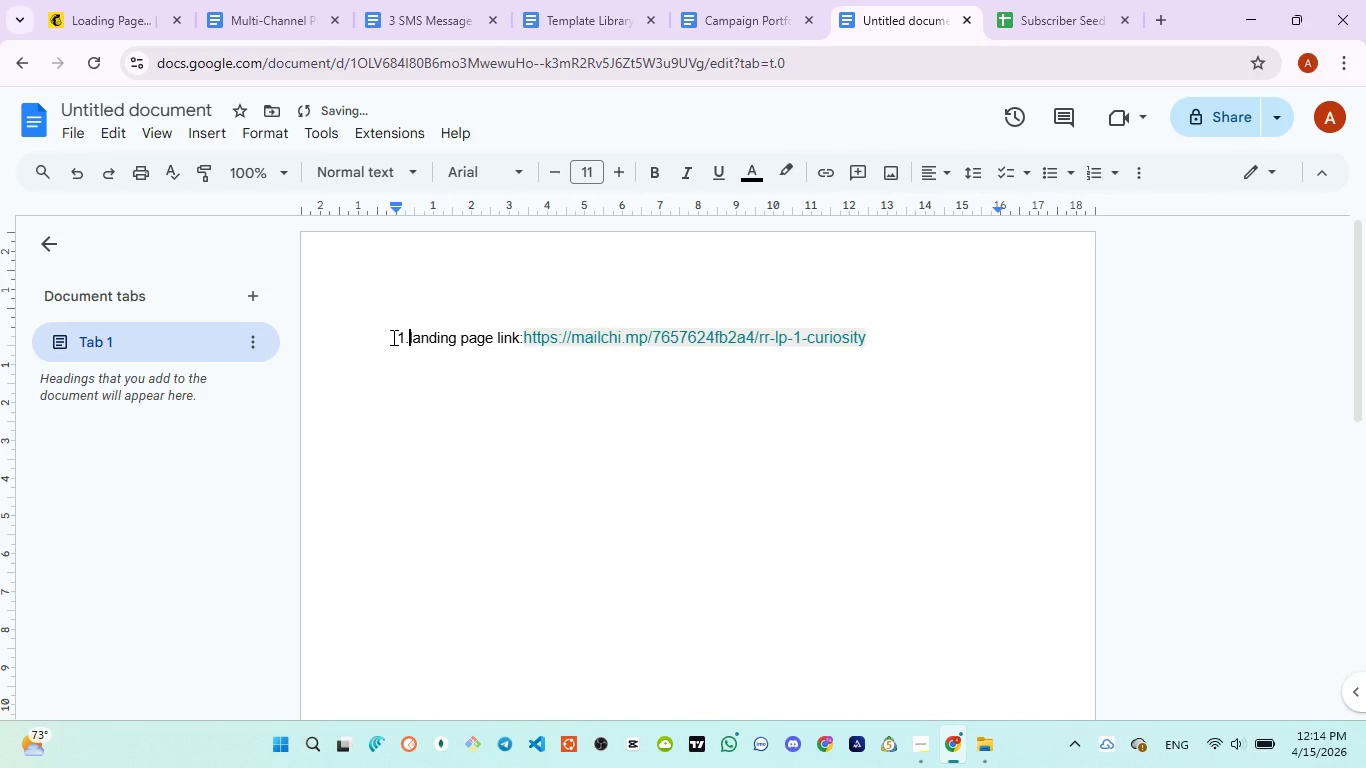 
key(Period)
 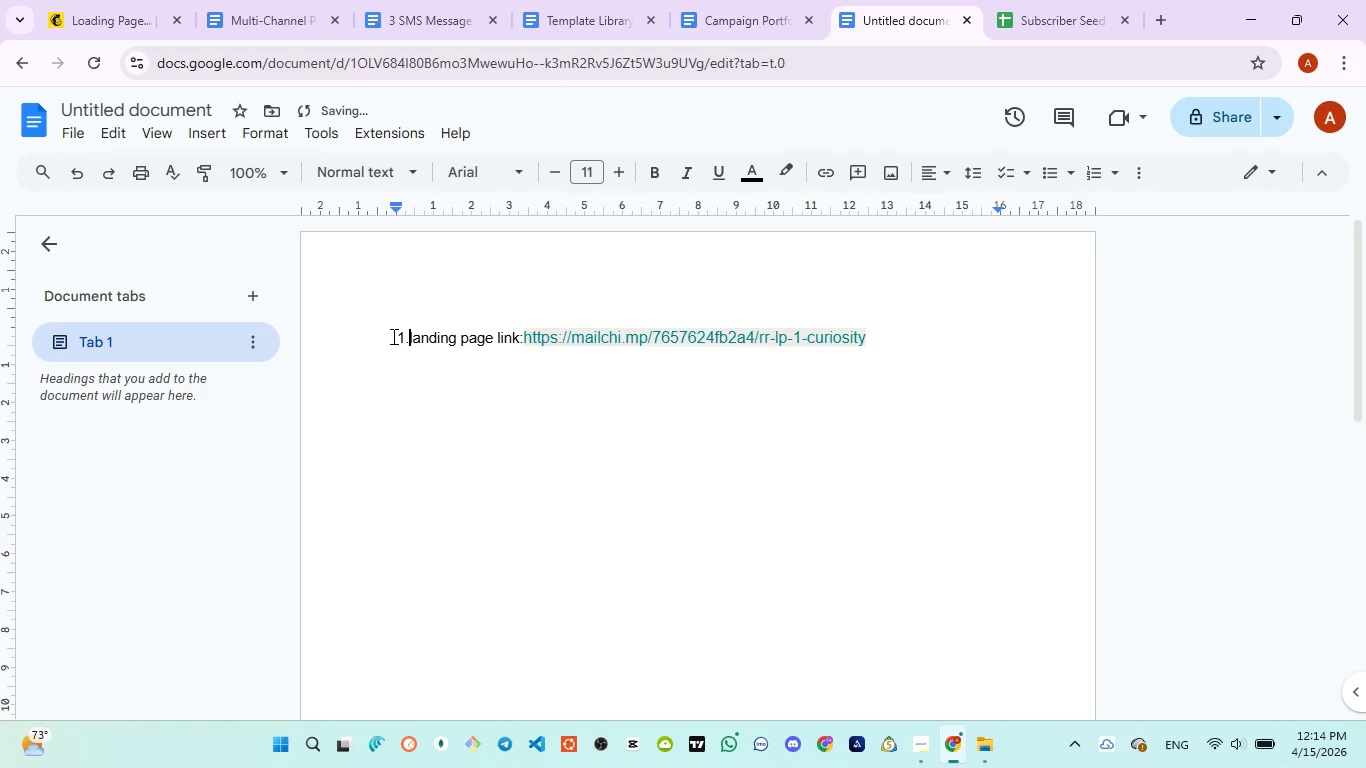 
key(Space)
 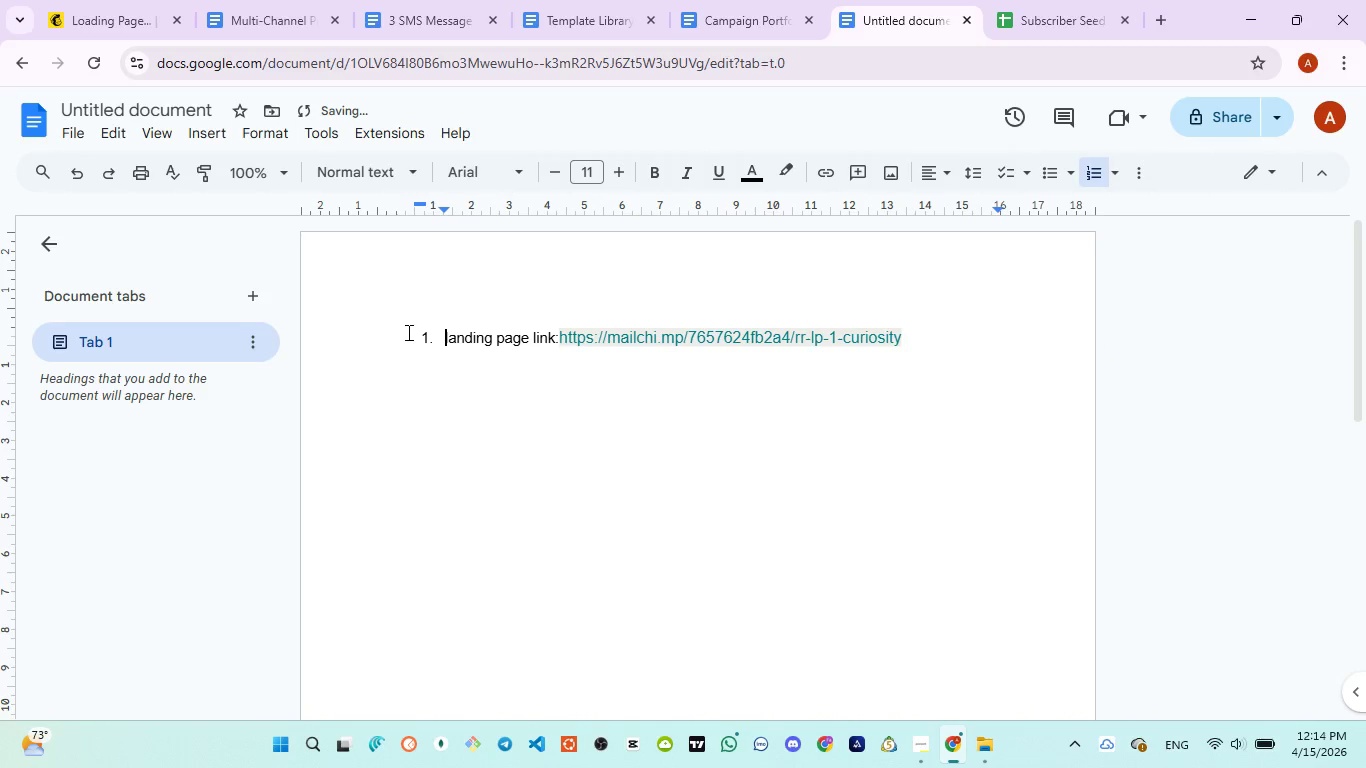 
left_click_drag(start_coordinate=[411, 332], to_coordinate=[556, 340])
 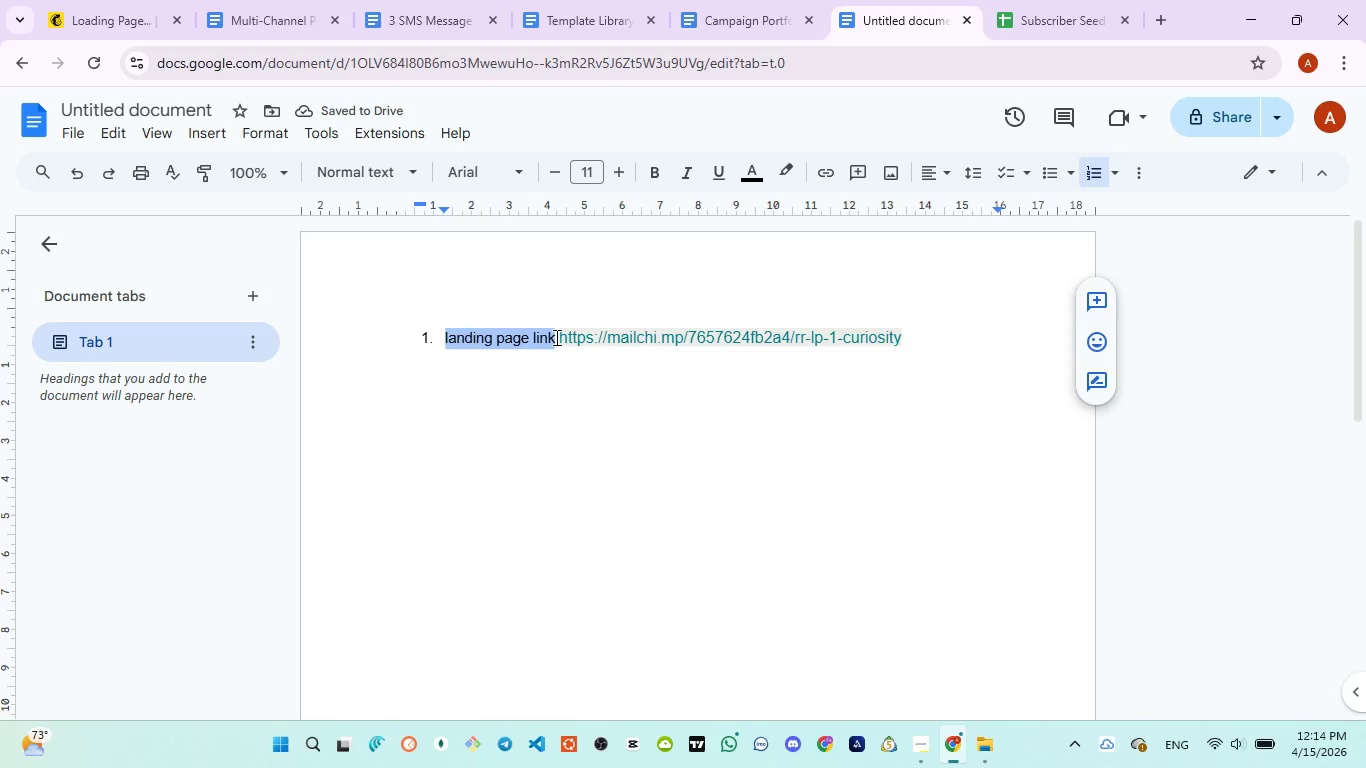 
left_click([555, 337])
 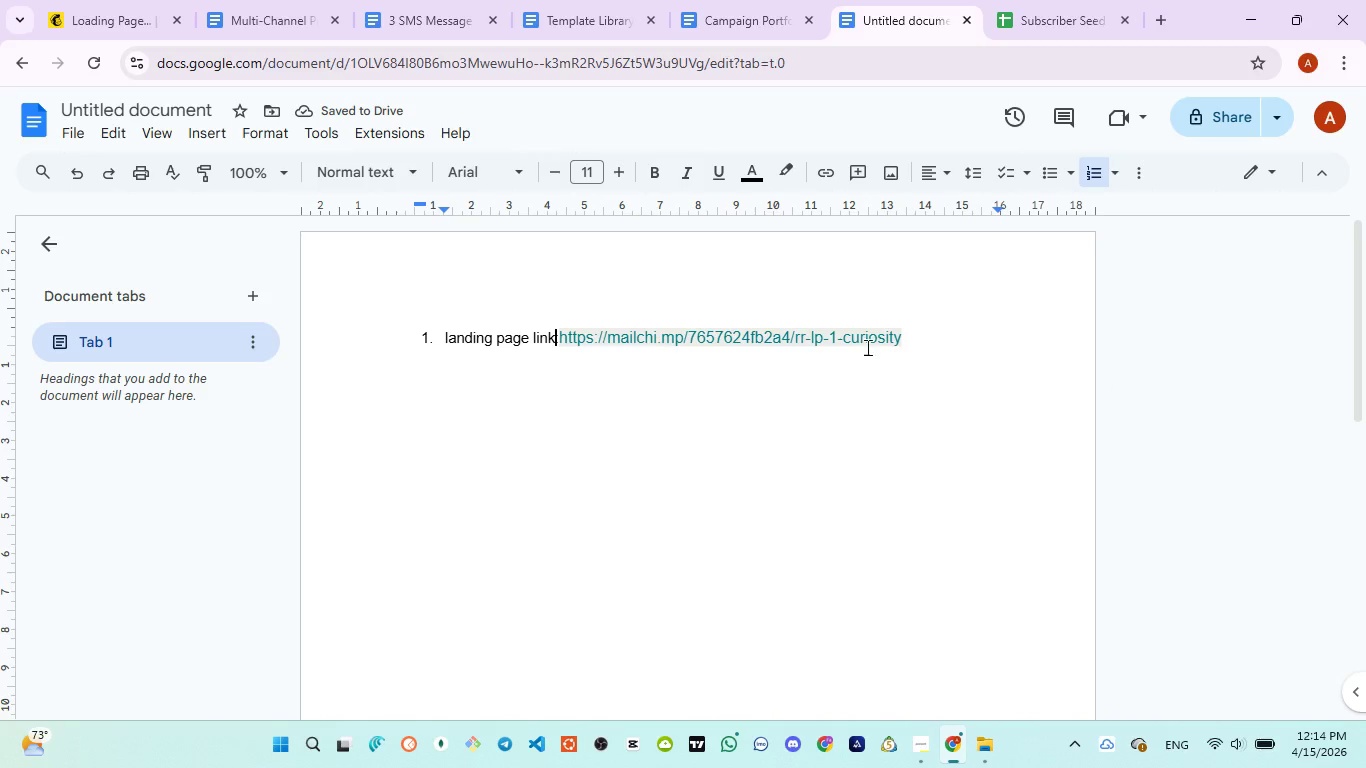 
left_click([921, 342])
 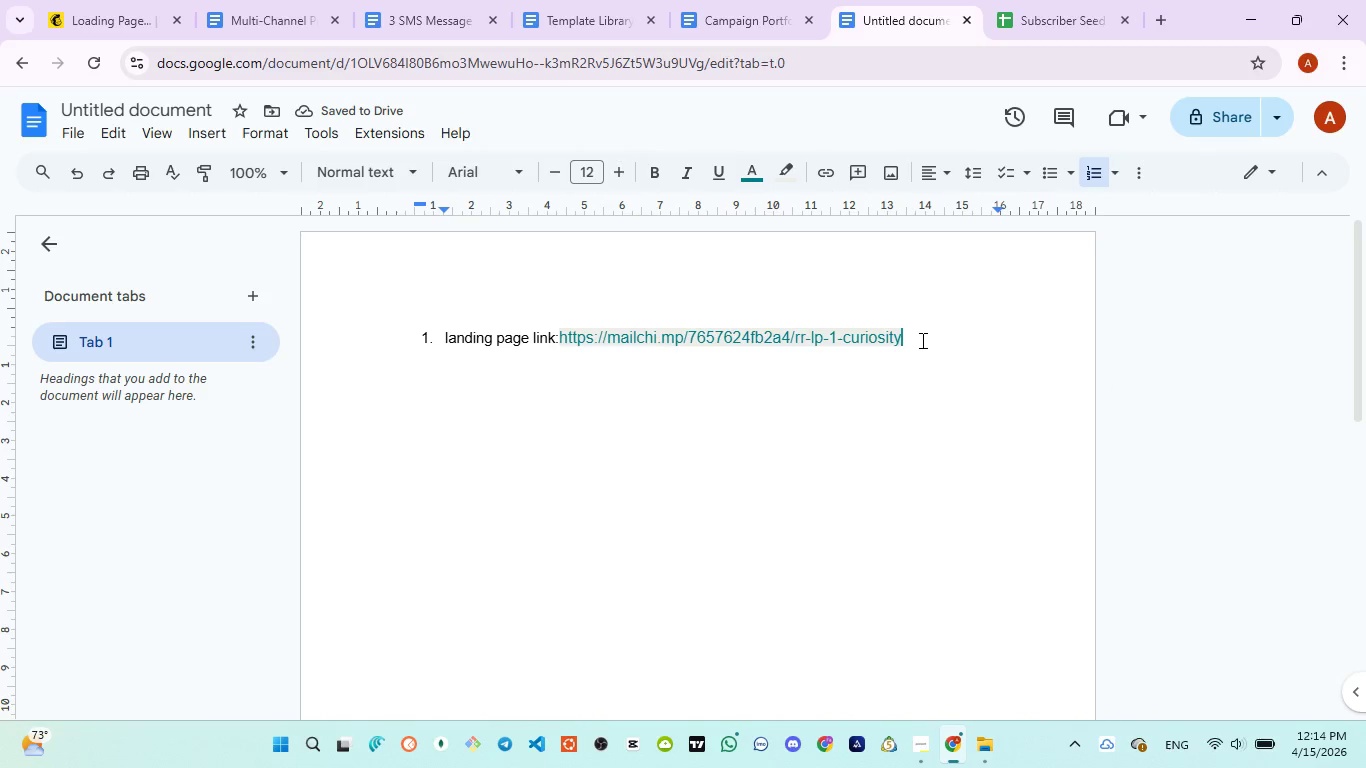 
key(Enter)
 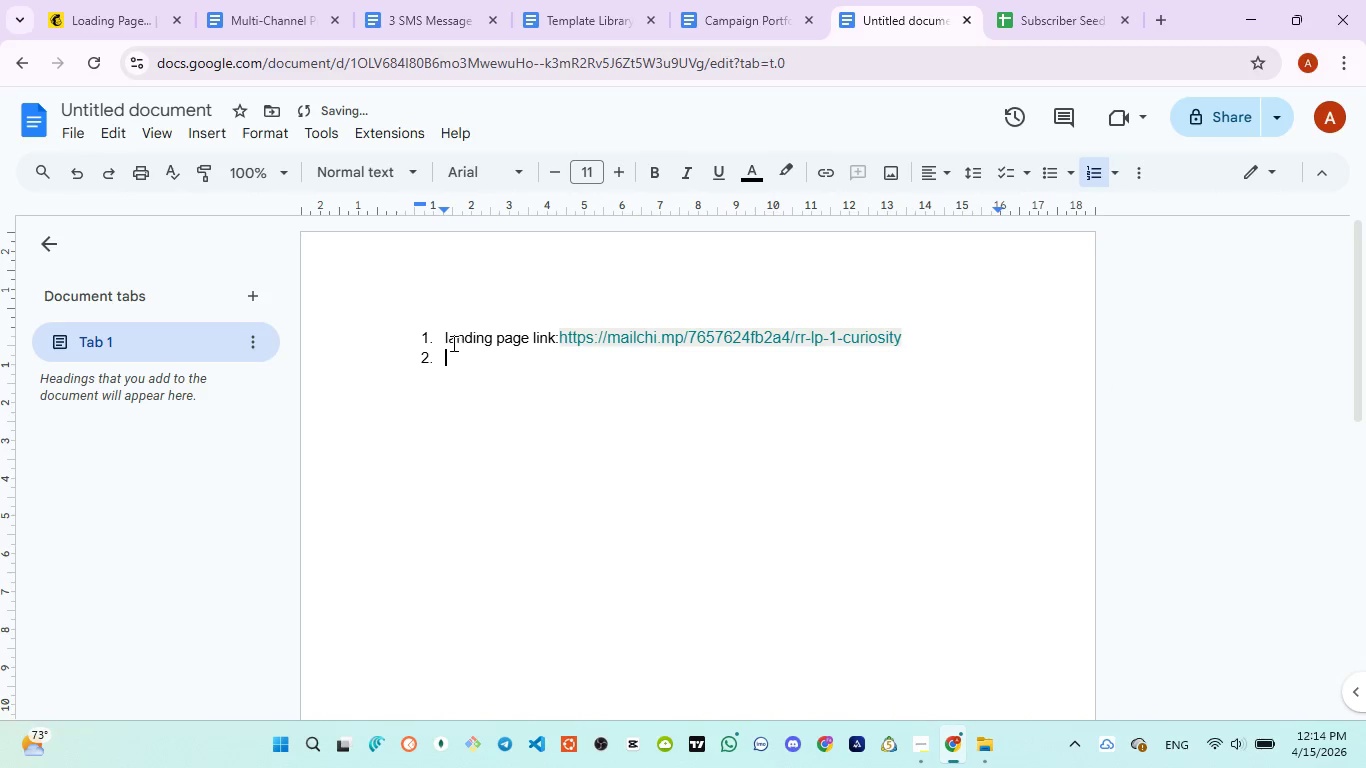 
left_click_drag(start_coordinate=[440, 335], to_coordinate=[558, 334])
 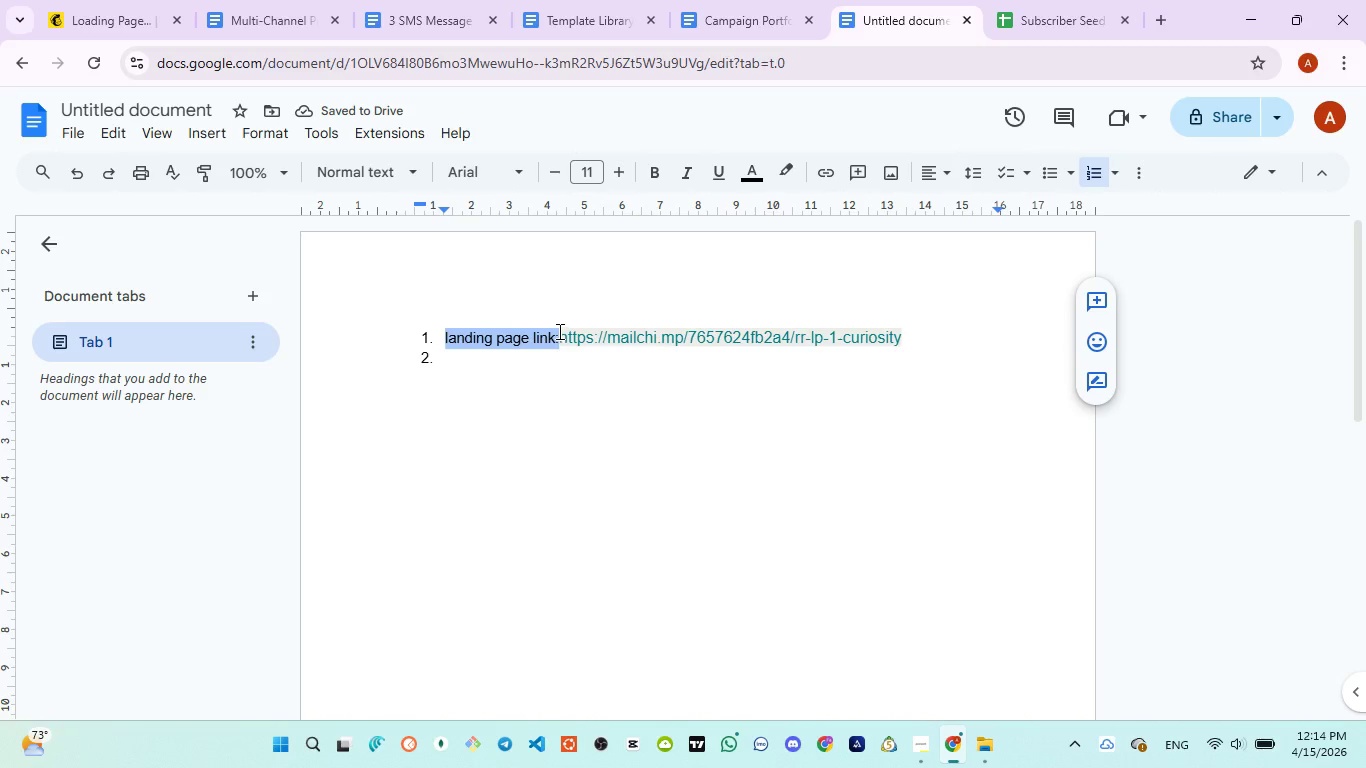 
key(Control+C)
 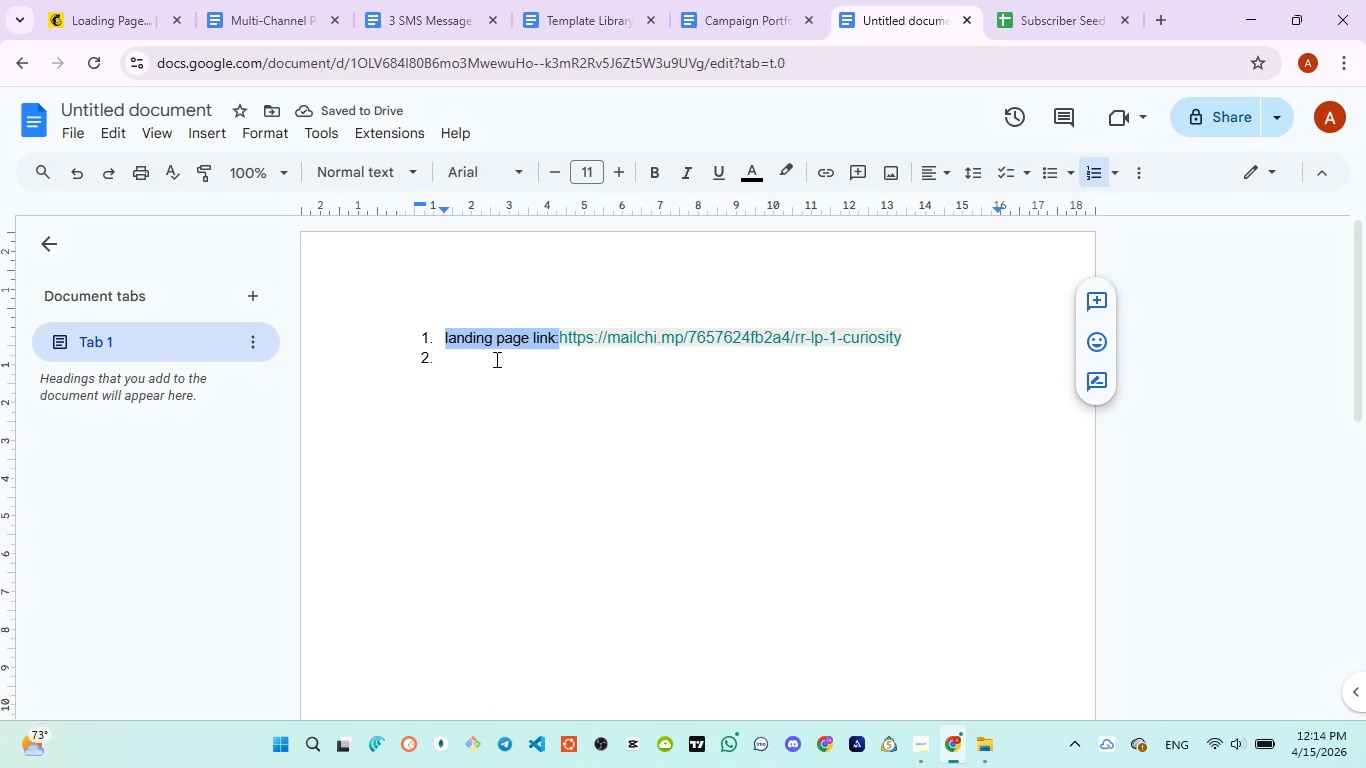 
left_click([495, 359])
 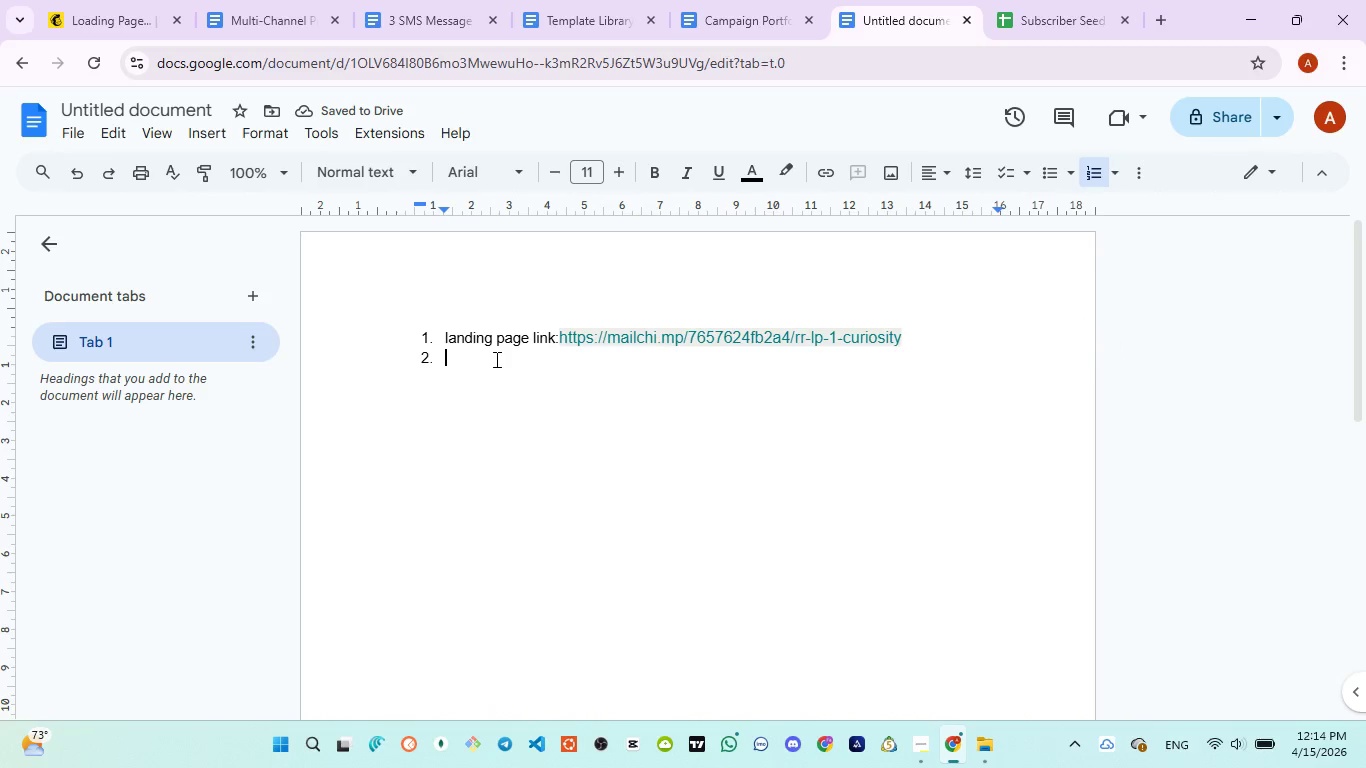 
key(Control+V)
 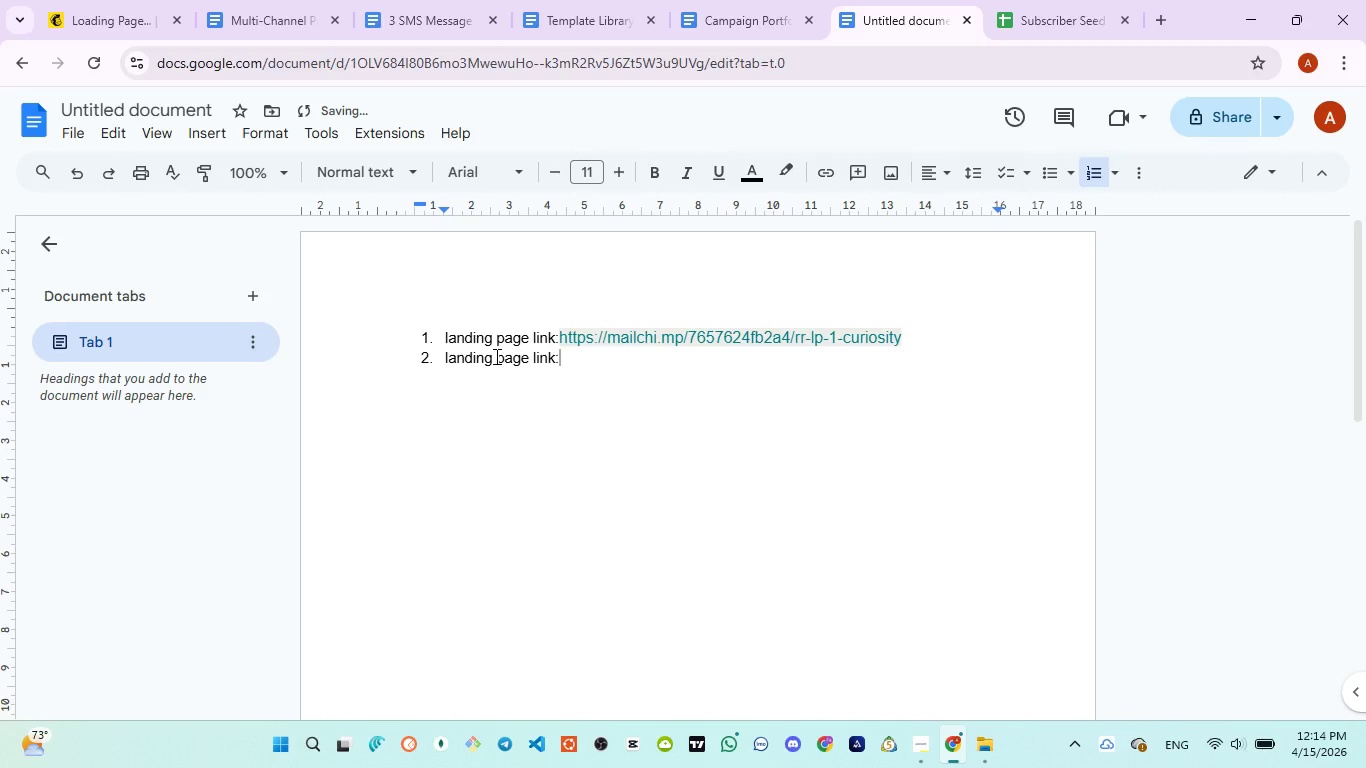 
key(Enter)
 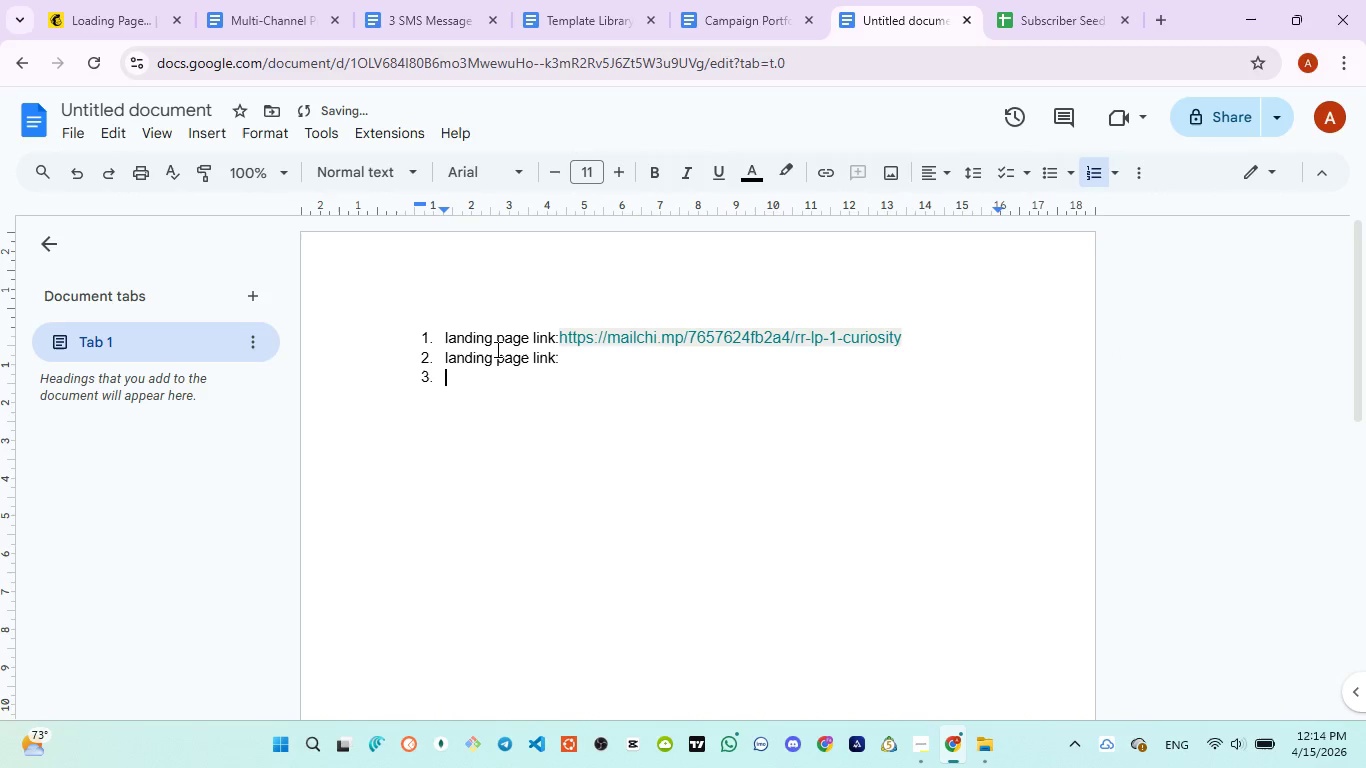 
key(Control+V)
 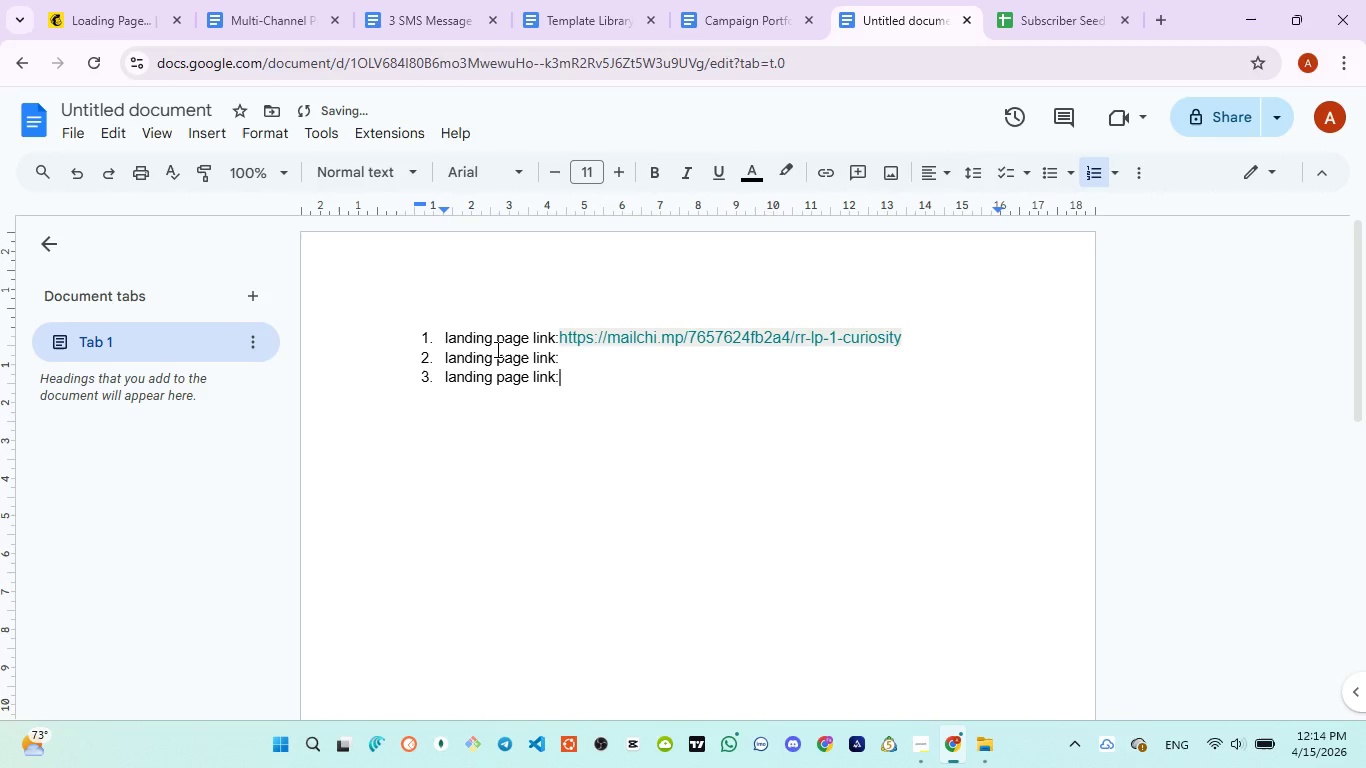 
key(Enter)
 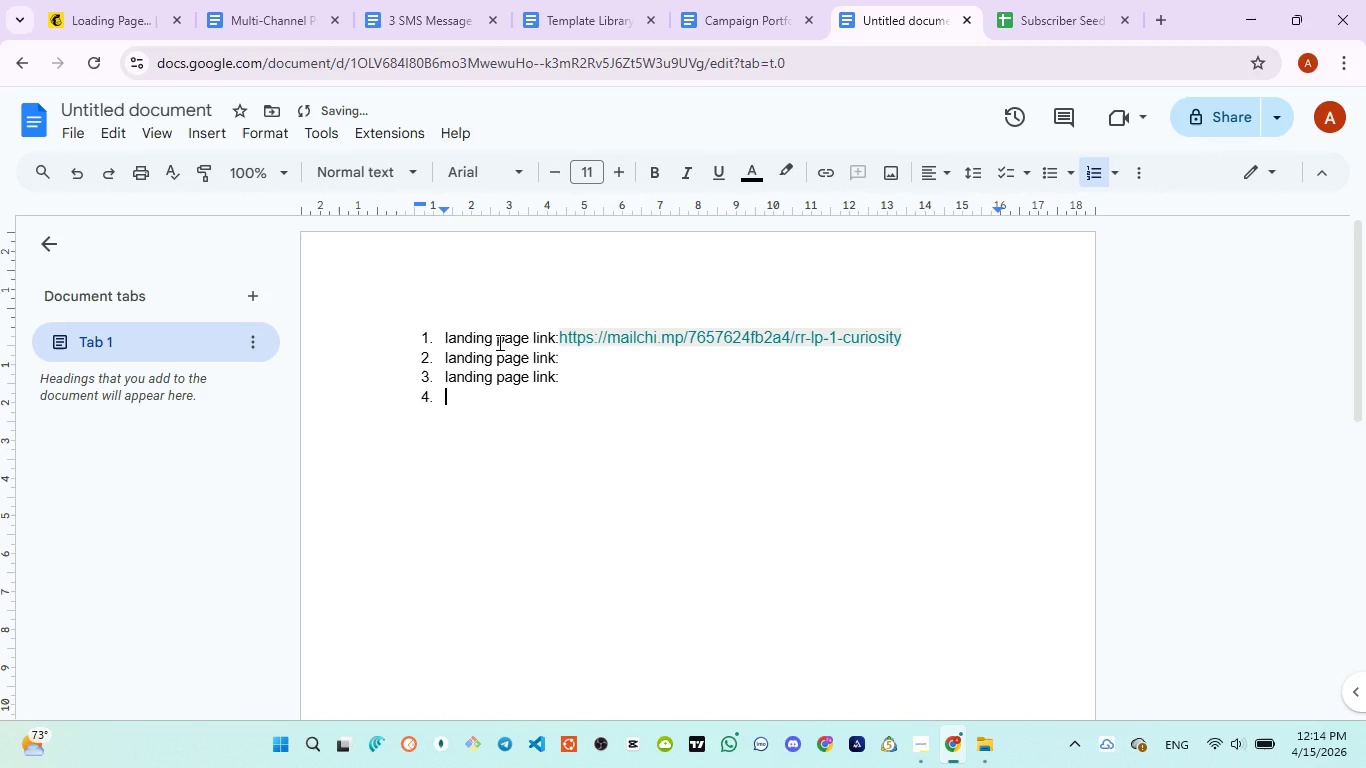 
key(Control+V)
 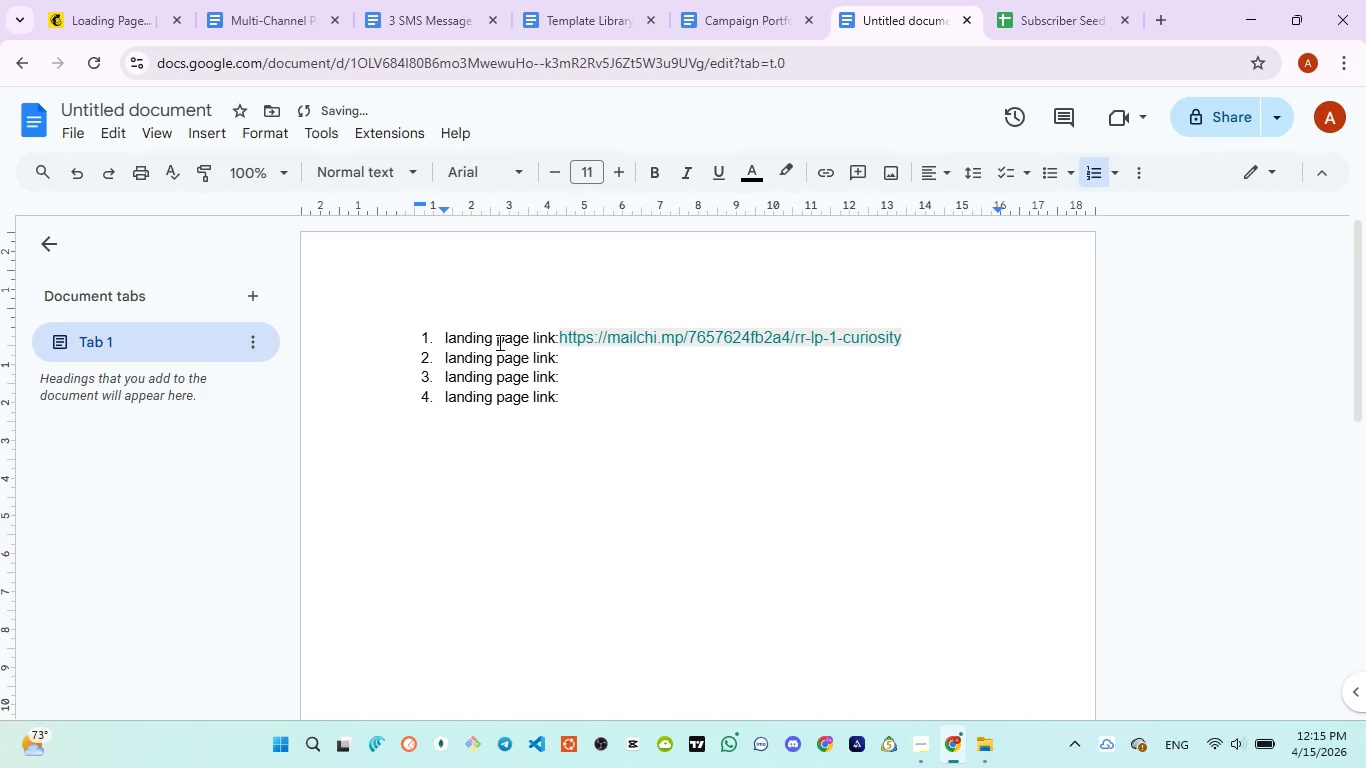 
key(Enter)
 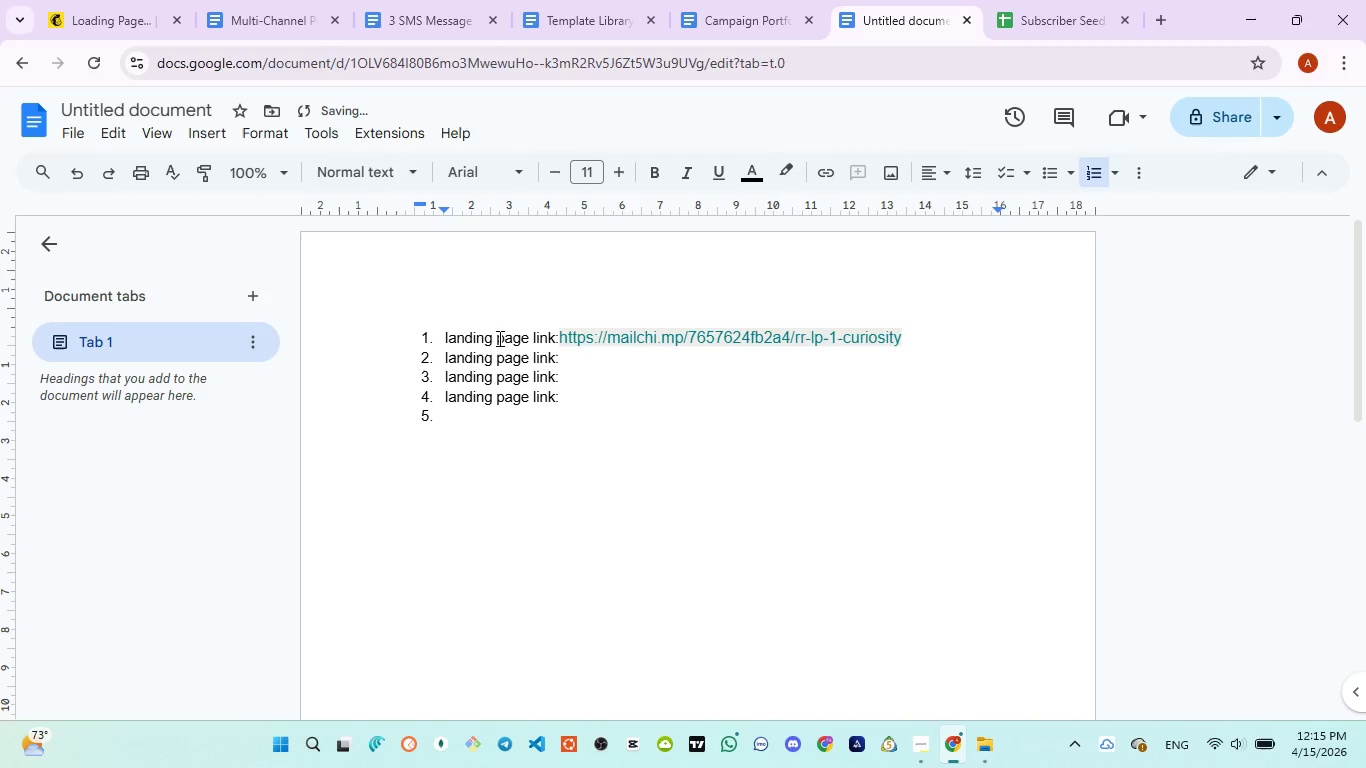 
key(Control+V)
 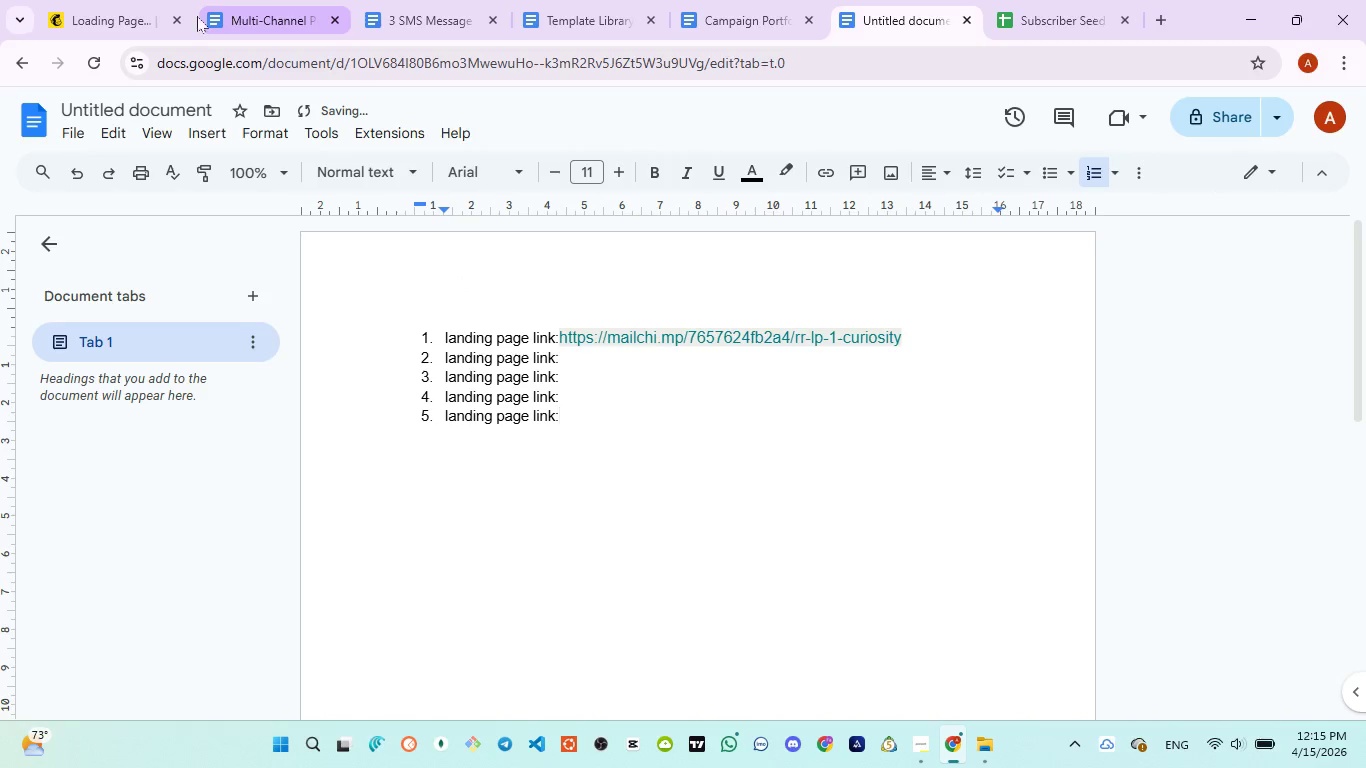 
left_click([122, 30])
 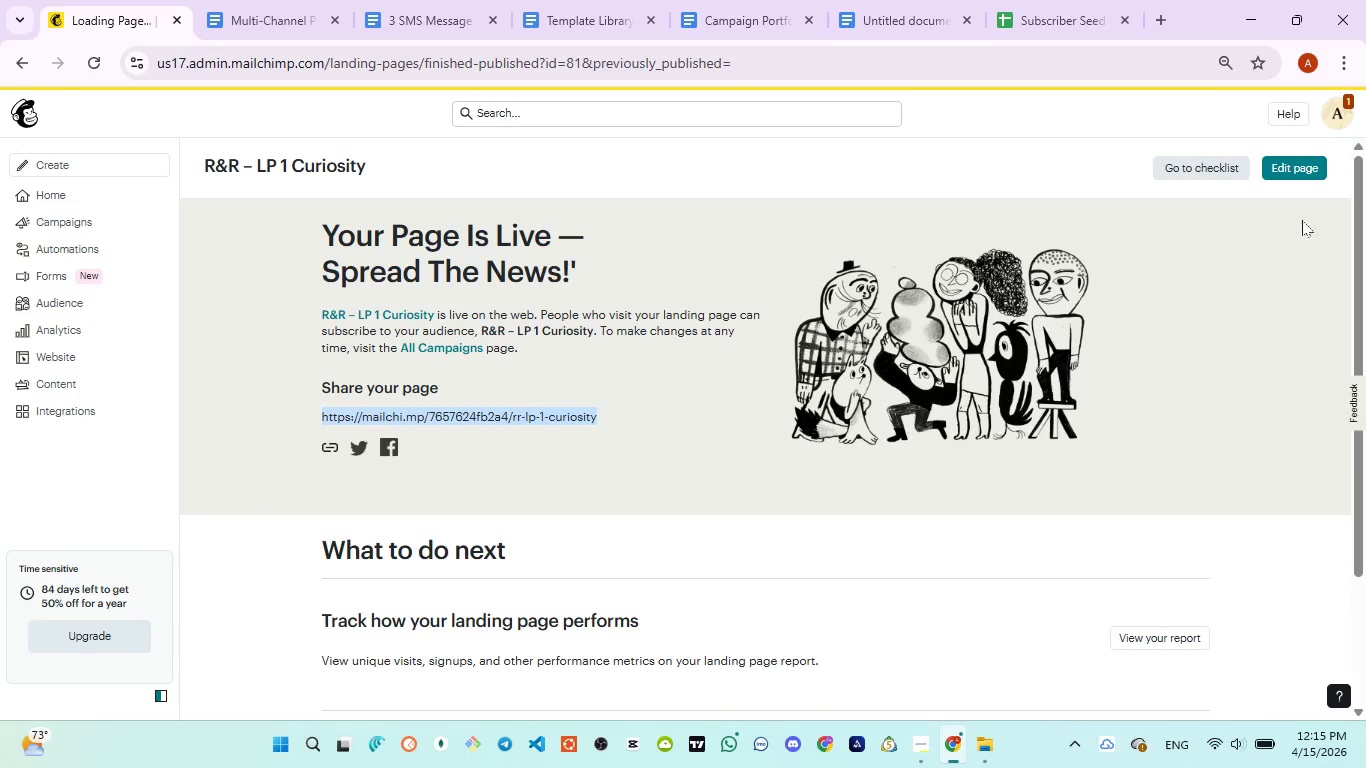 
scroll: coordinate [932, 478], scroll_direction: down, amount: 3.0
 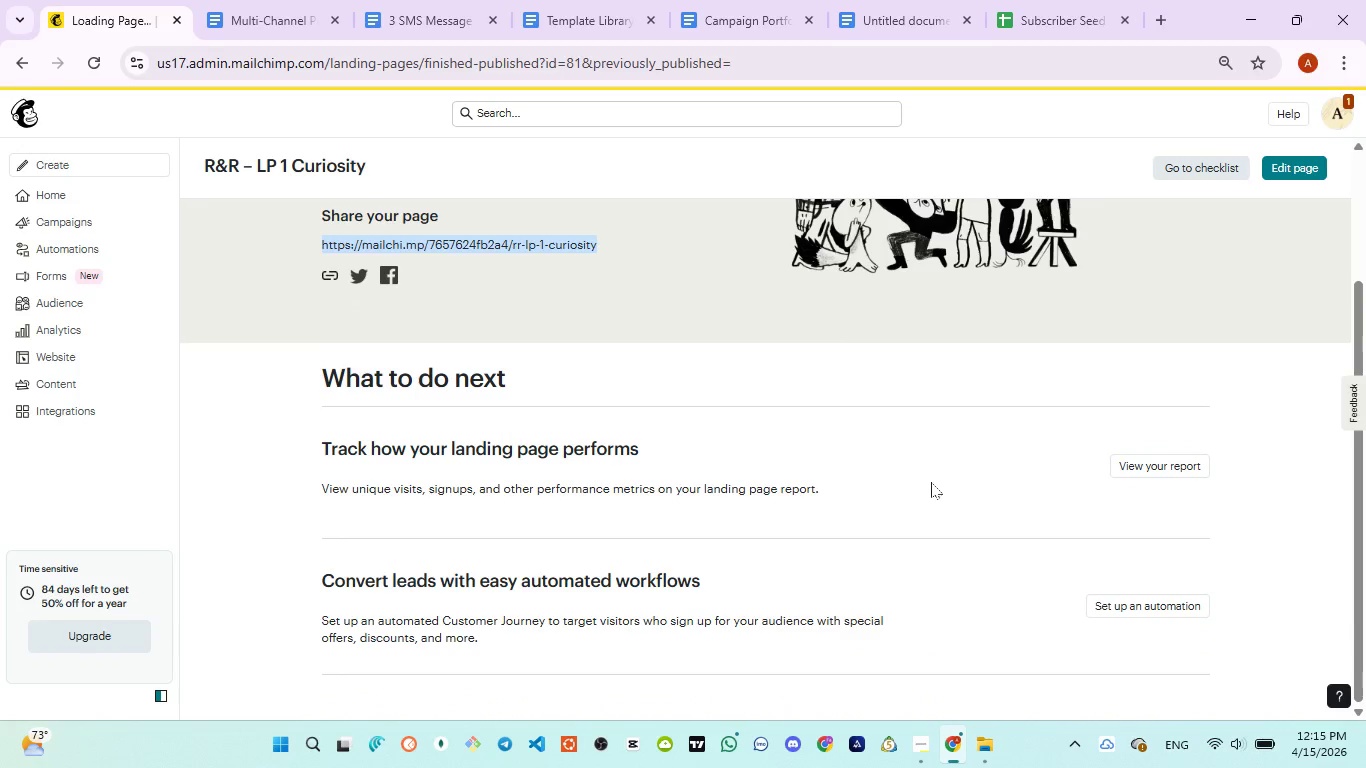 
scroll: coordinate [928, 486], scroll_direction: up, amount: 1.0
 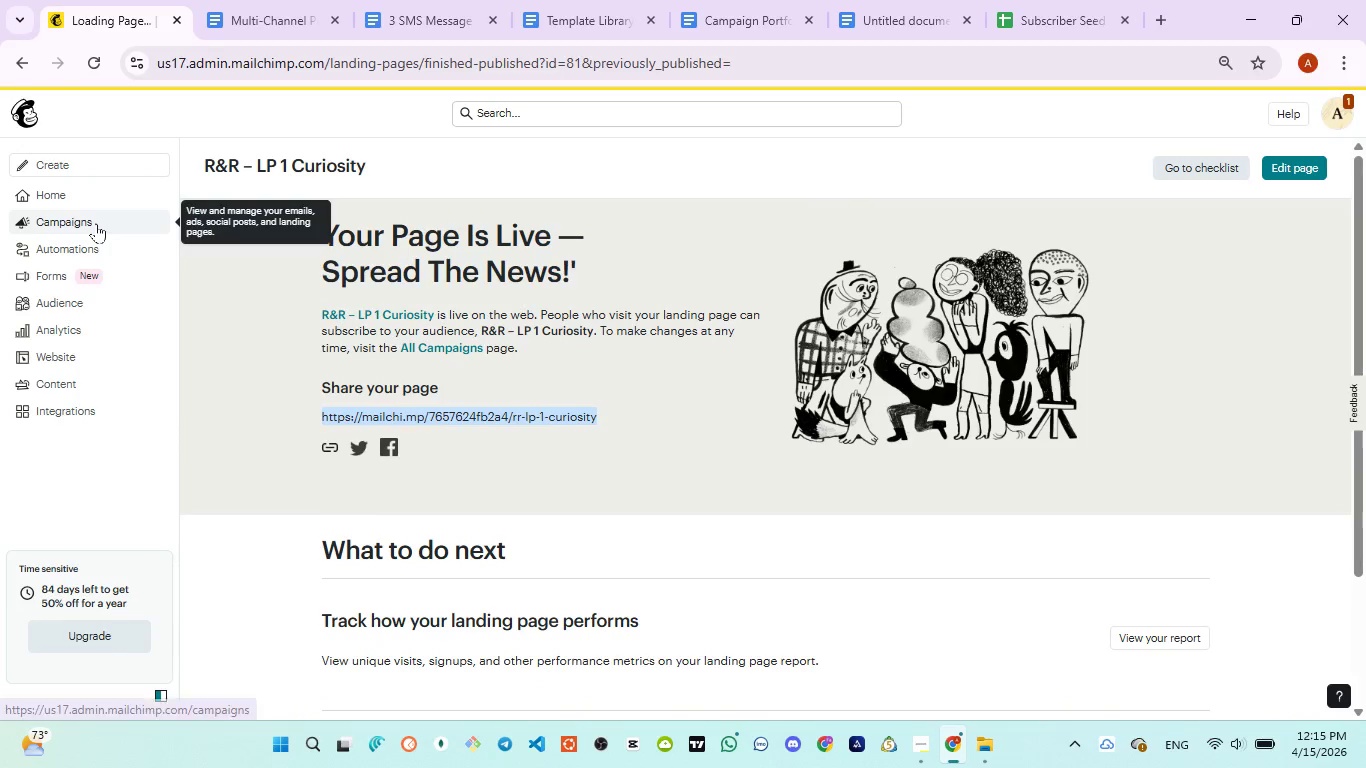 
left_click([96, 223])
 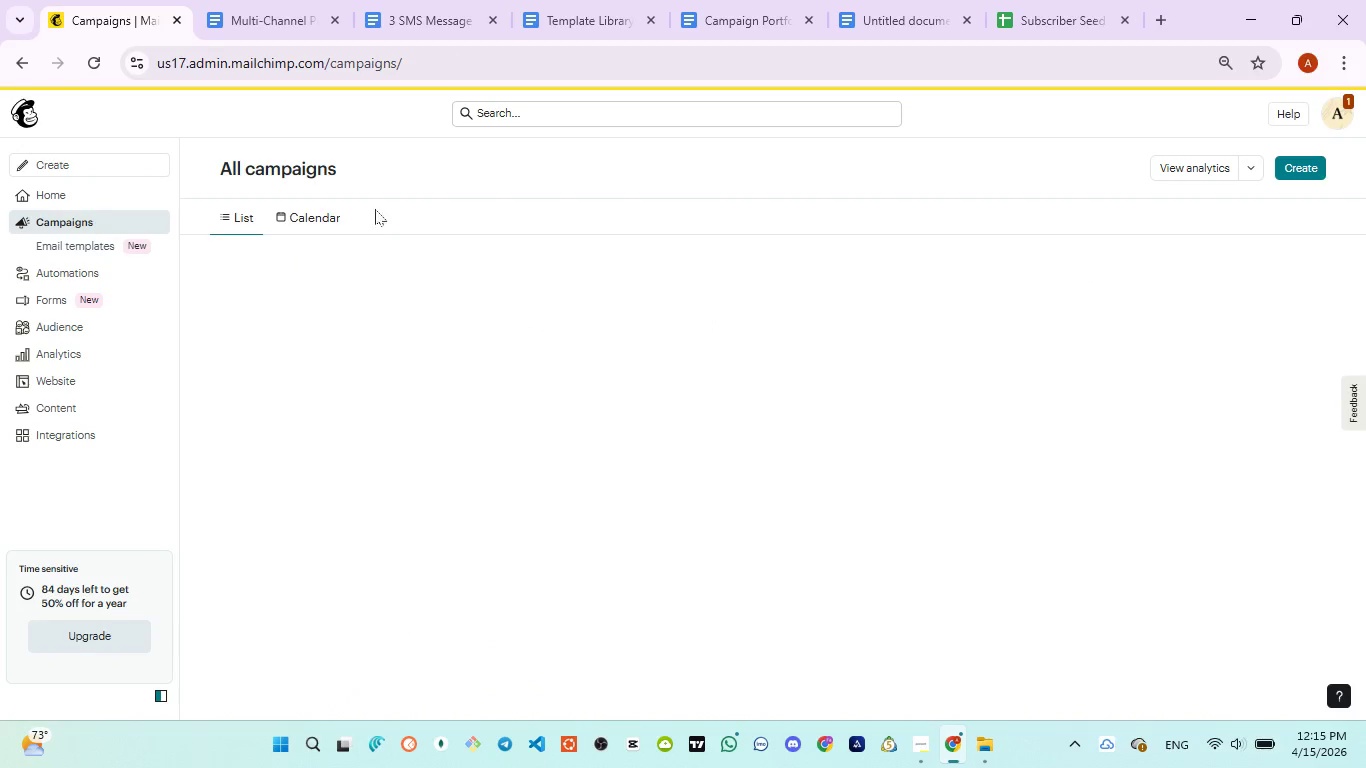 
left_click_drag(start_coordinate=[243, 12], to_coordinate=[257, 28])
 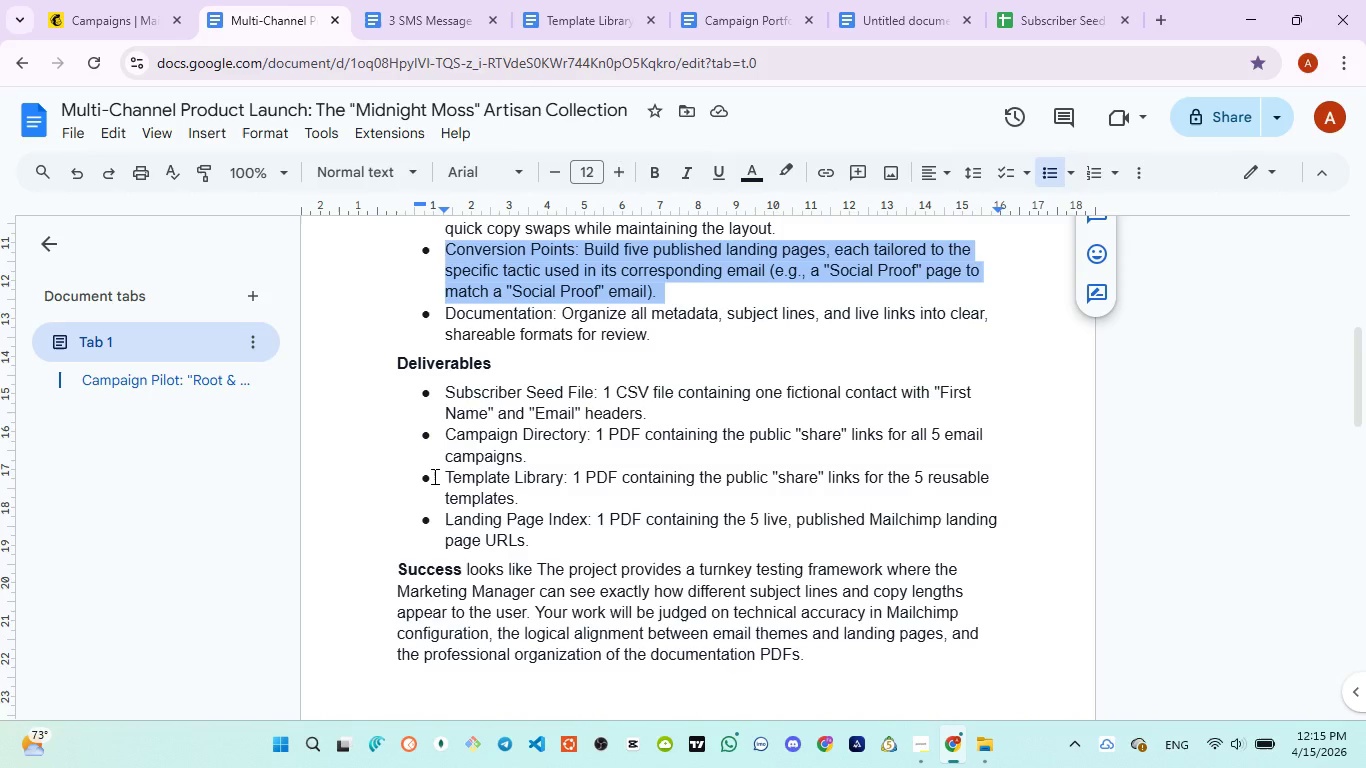 
left_click_drag(start_coordinate=[440, 476], to_coordinate=[528, 476])
 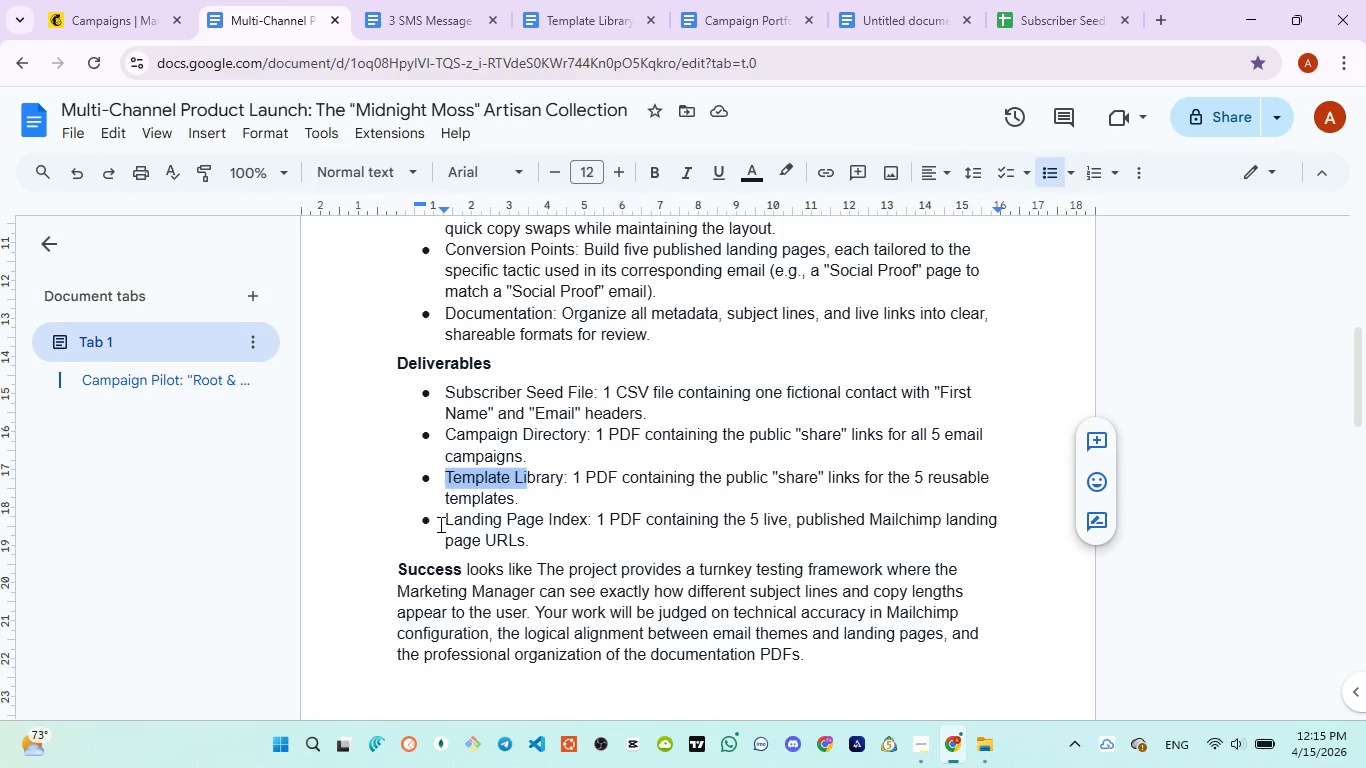 
left_click_drag(start_coordinate=[442, 524], to_coordinate=[588, 528])
 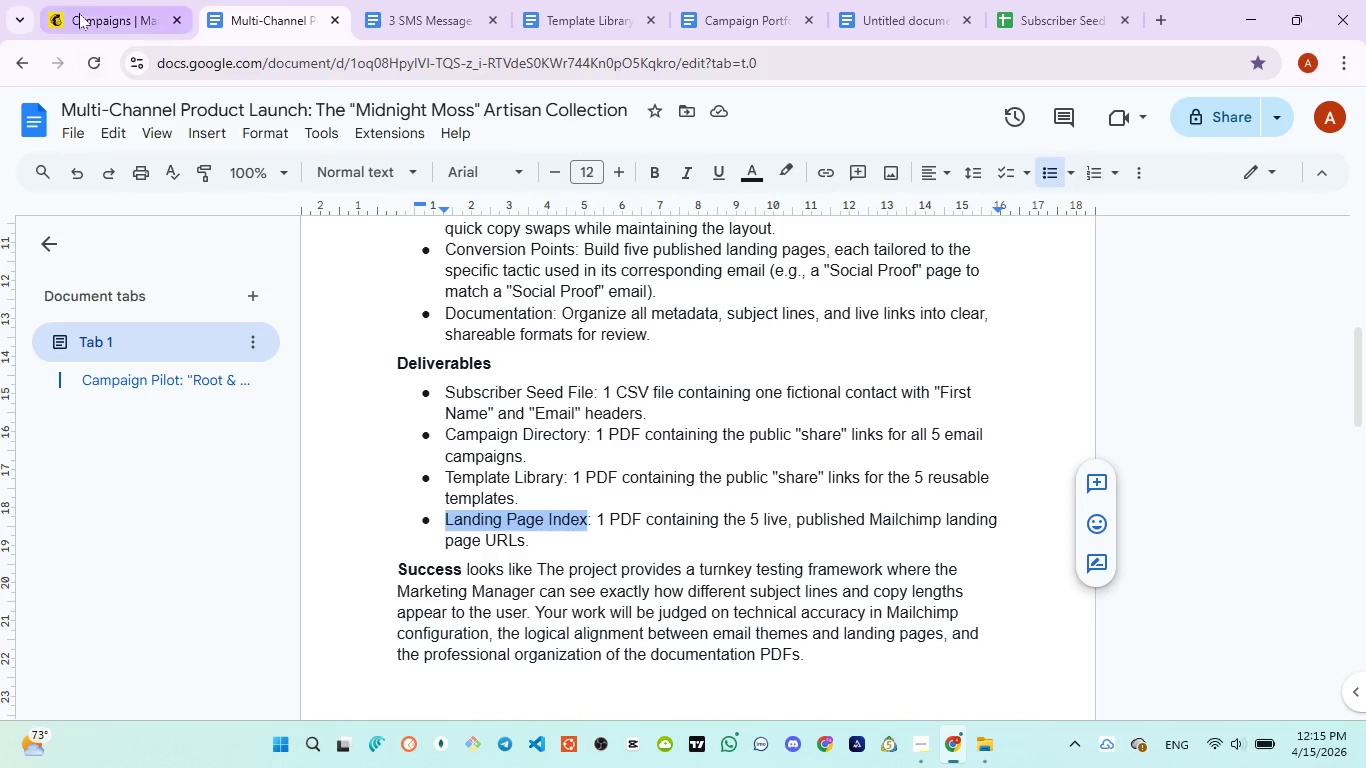 
left_click_drag(start_coordinate=[79, 13], to_coordinate=[91, 22])
 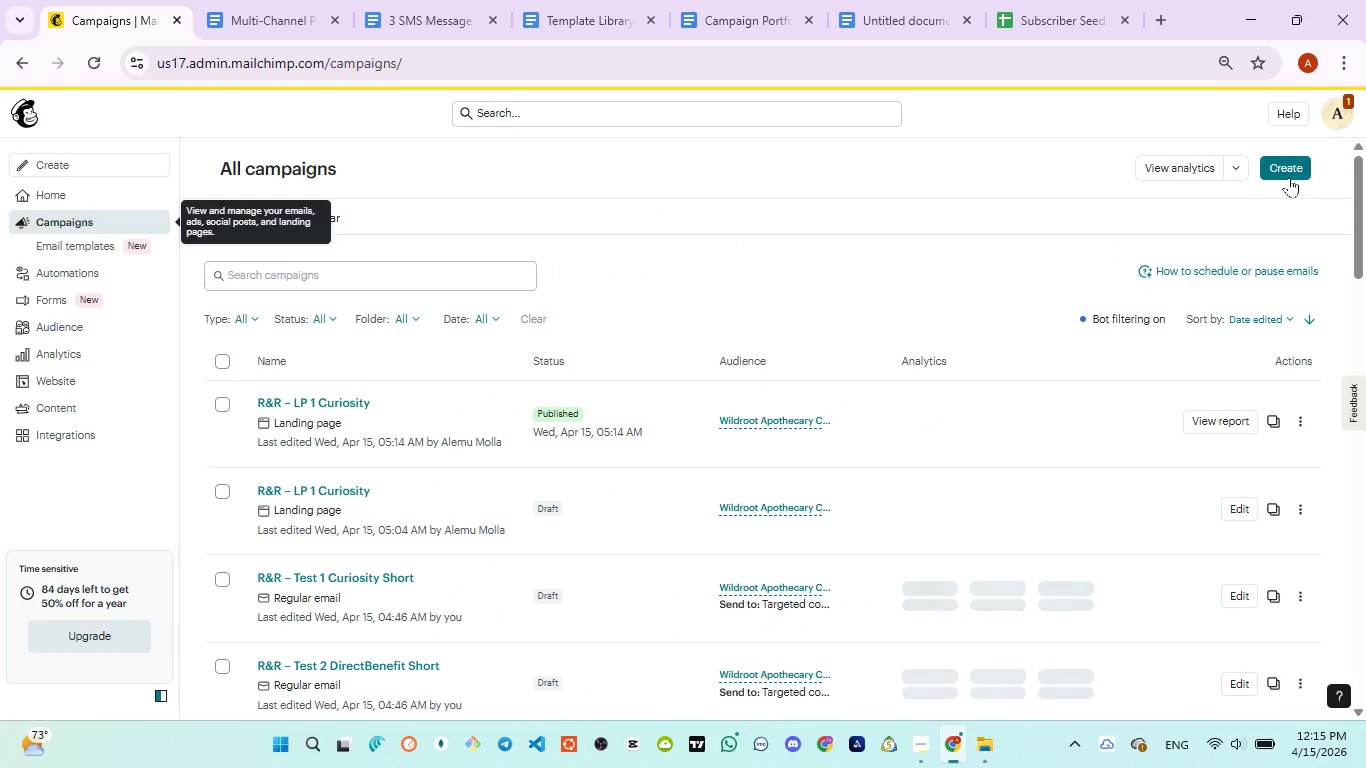 
left_click([1289, 176])
 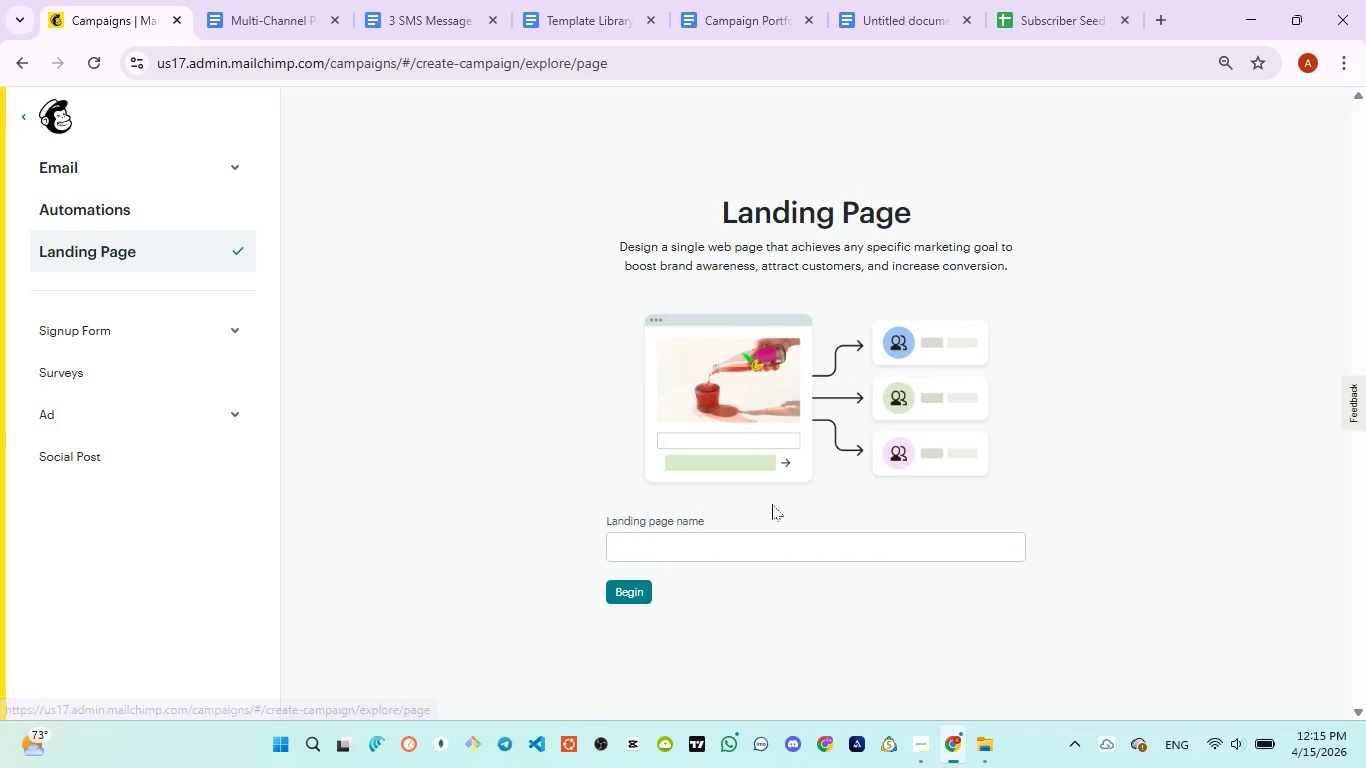 
left_click([413, 8])
 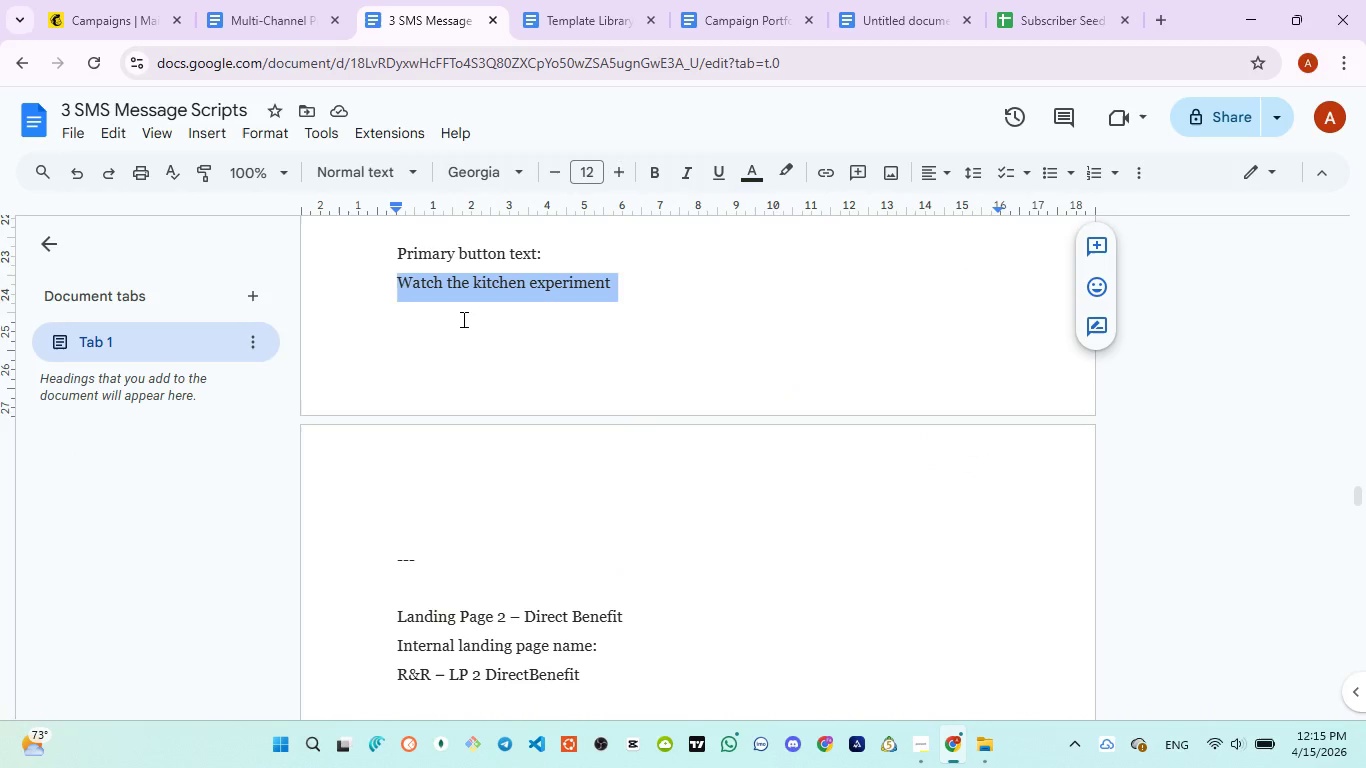 
scroll: coordinate [460, 350], scroll_direction: down, amount: 2.0
 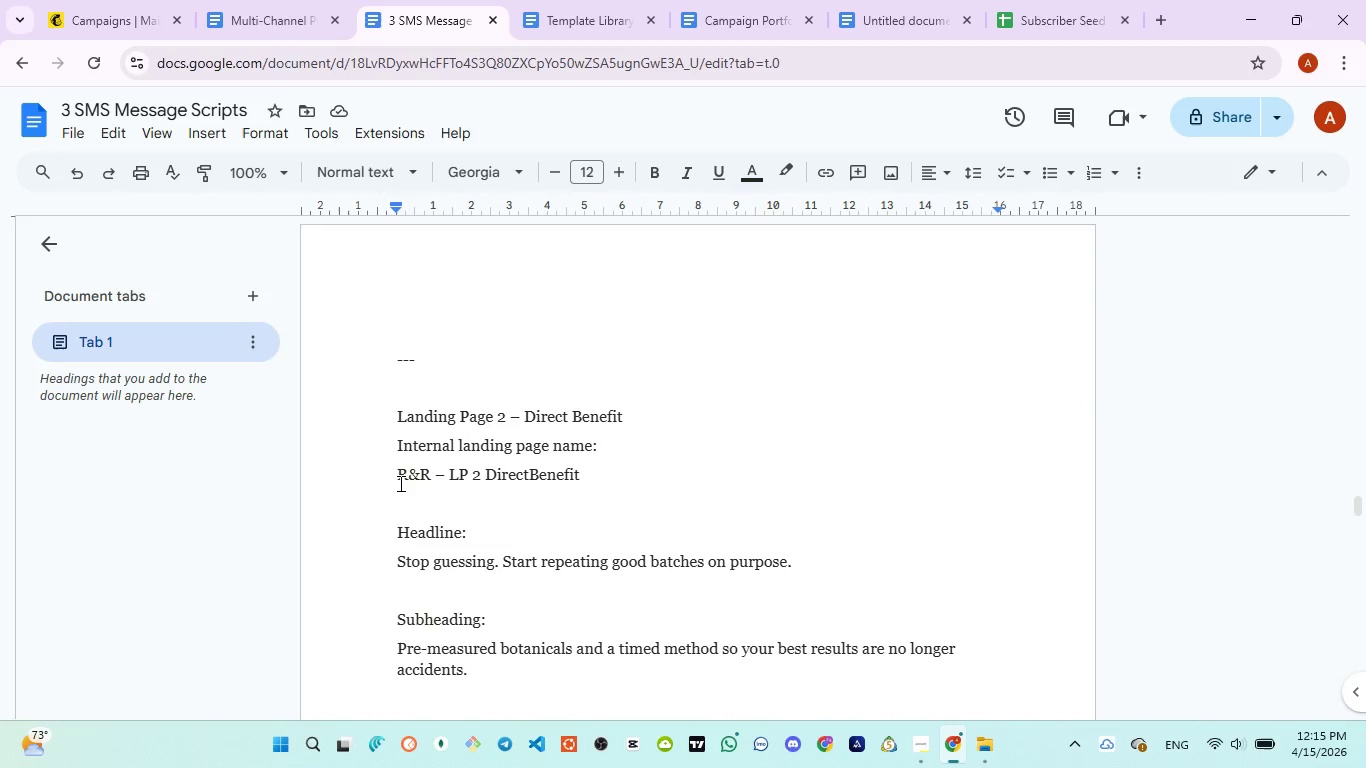 
left_click_drag(start_coordinate=[398, 483], to_coordinate=[587, 469])
 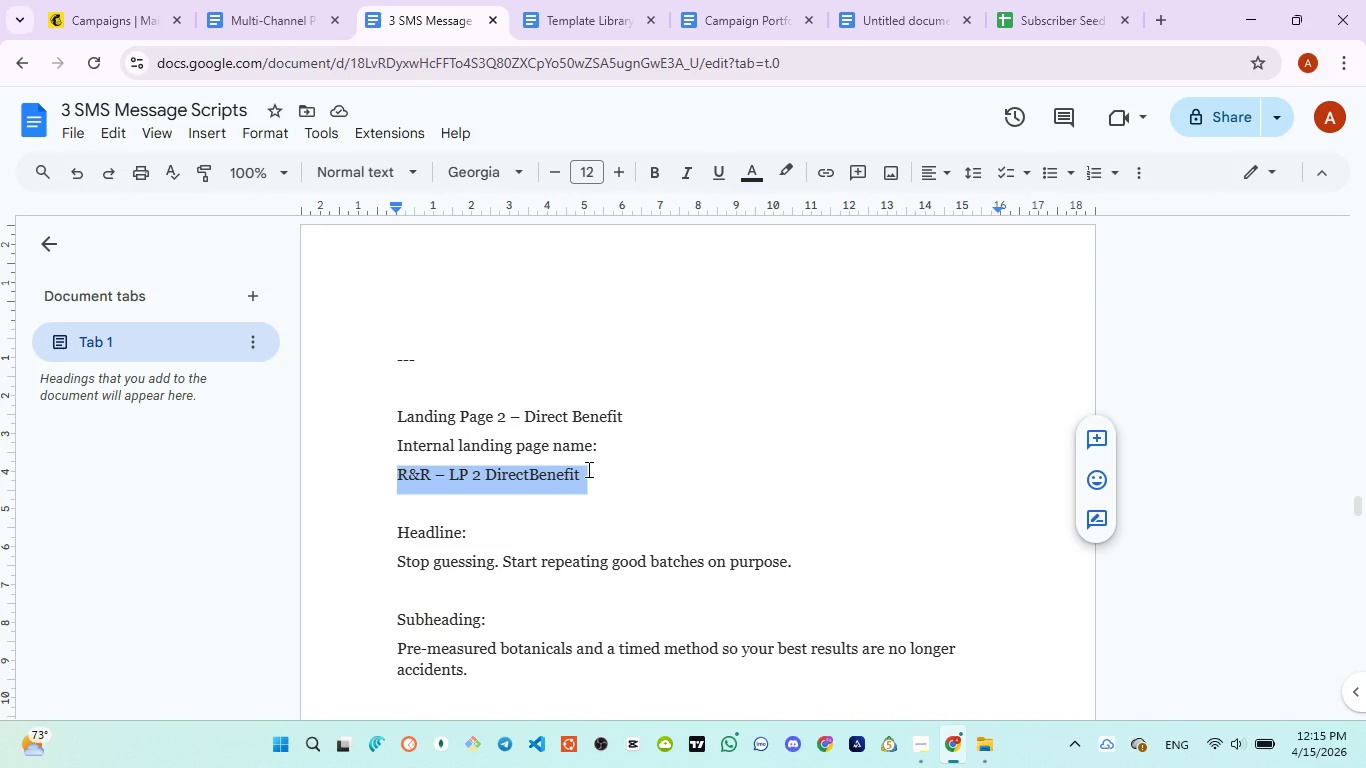 
key(Control+C)
 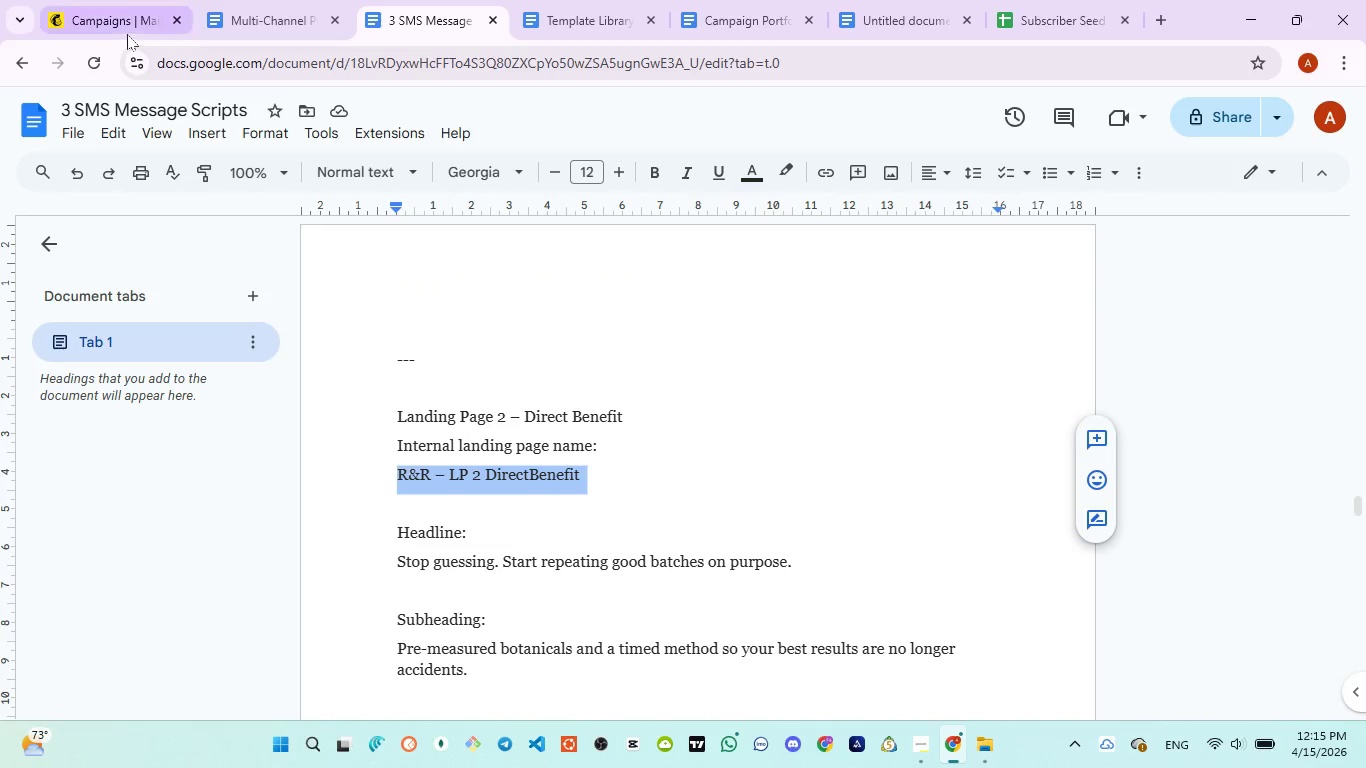 
left_click([125, 30])
 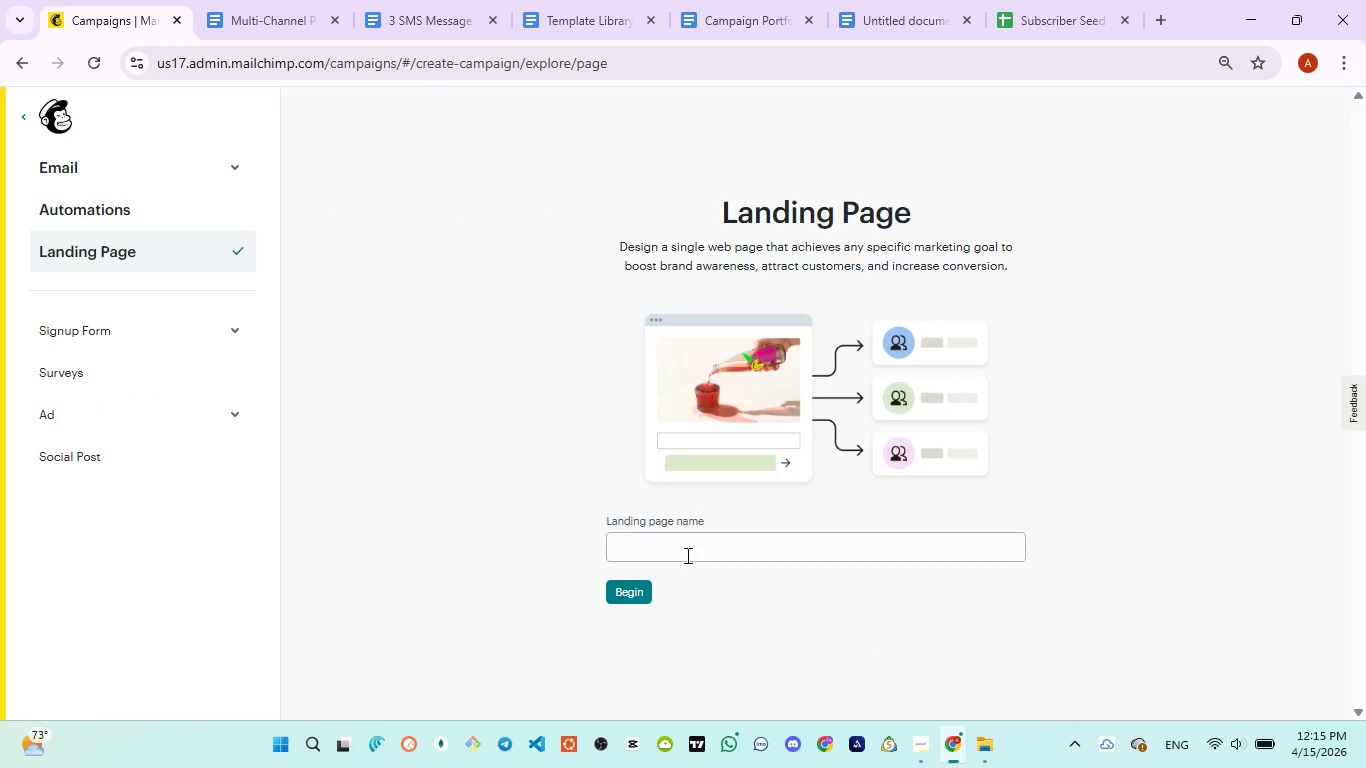 
left_click([690, 550])
 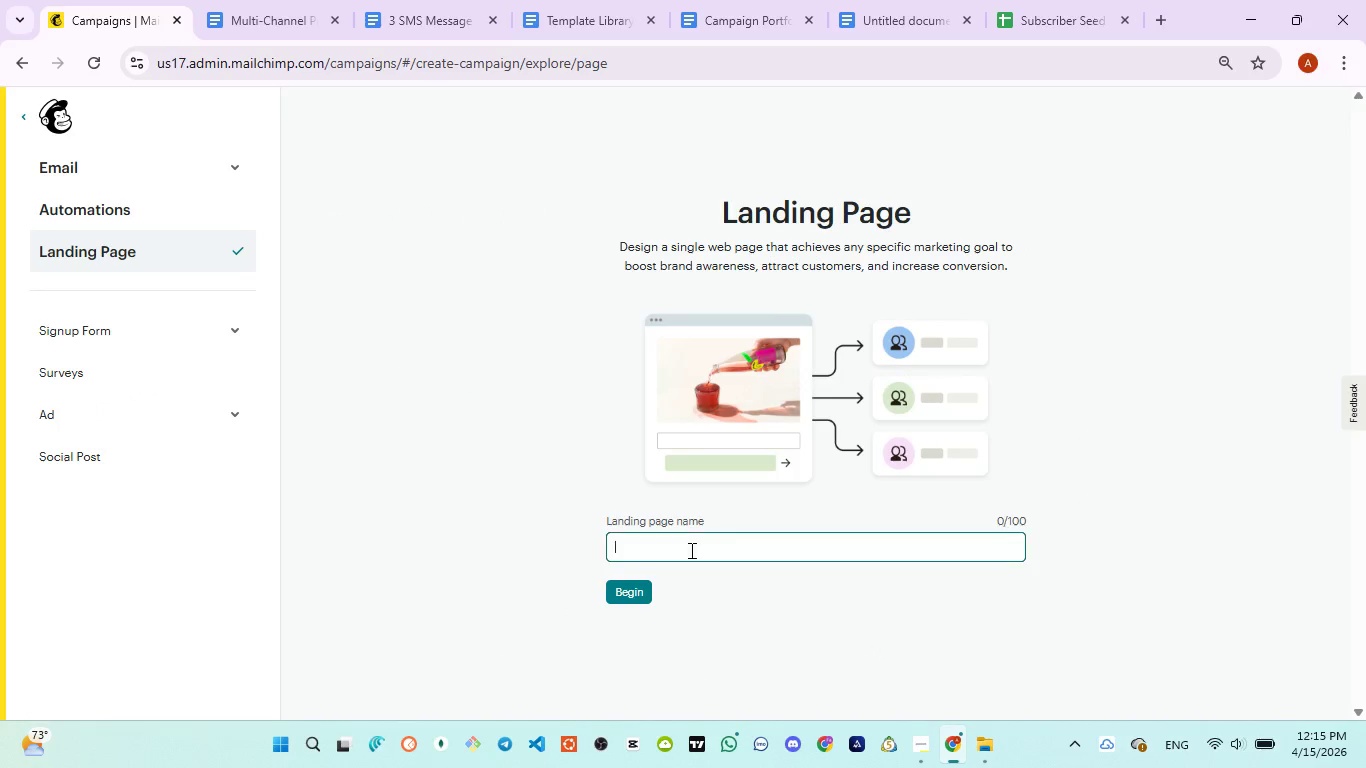 
key(Control+V)
 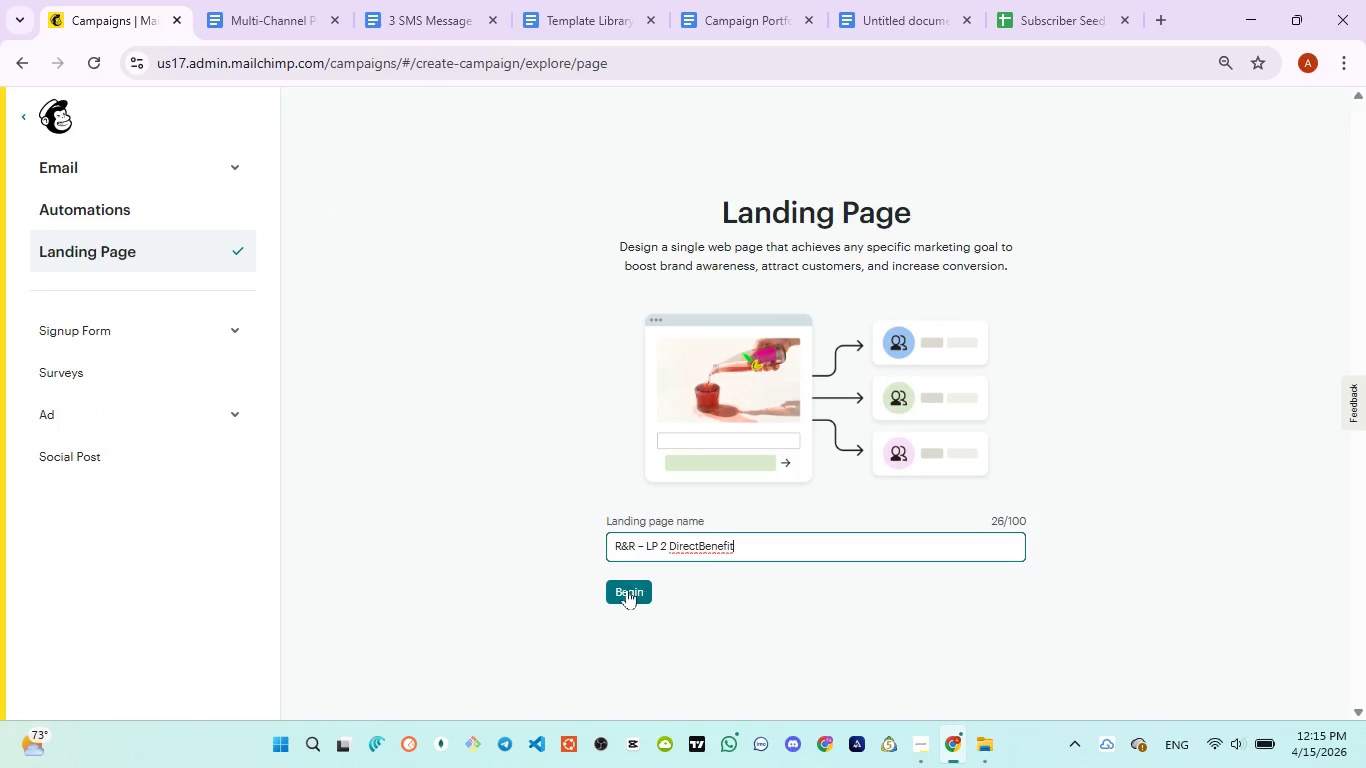 
left_click([624, 589])
 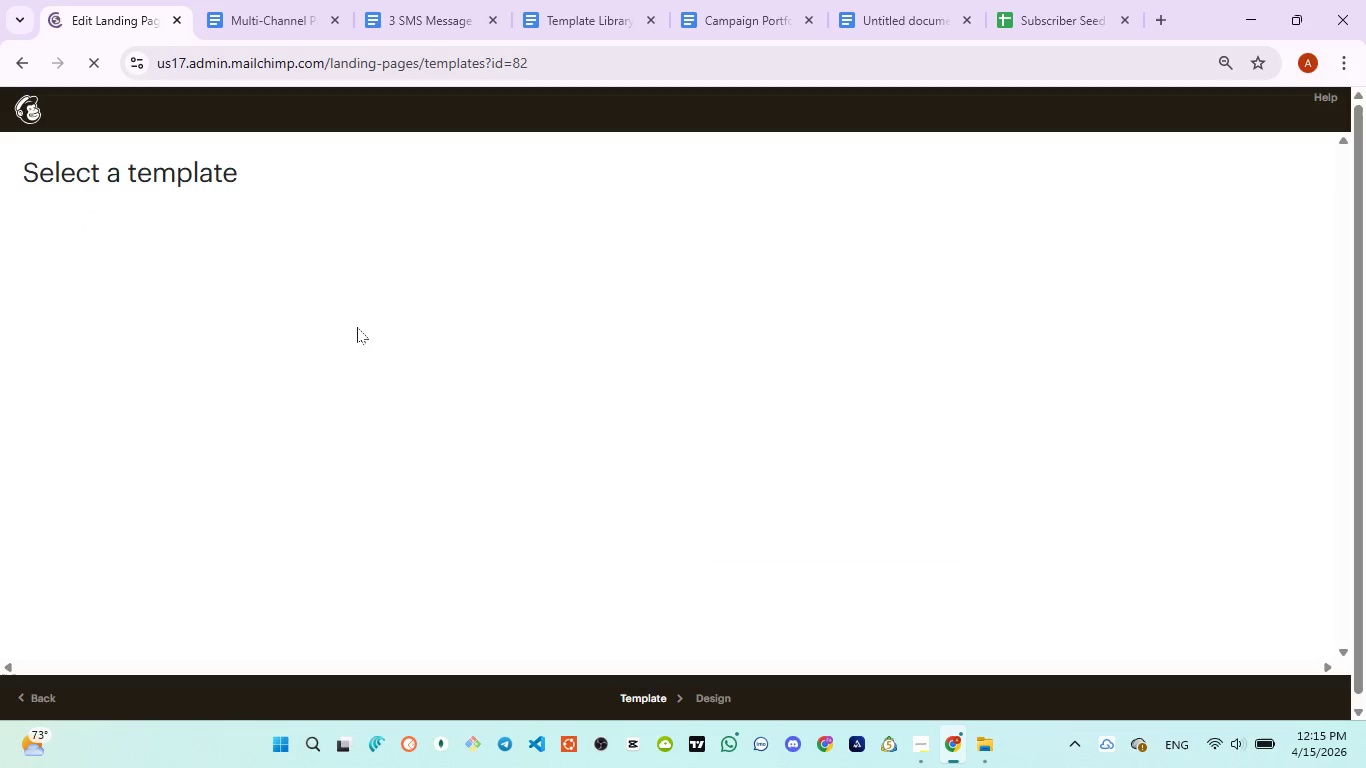 
wait(6.64)
 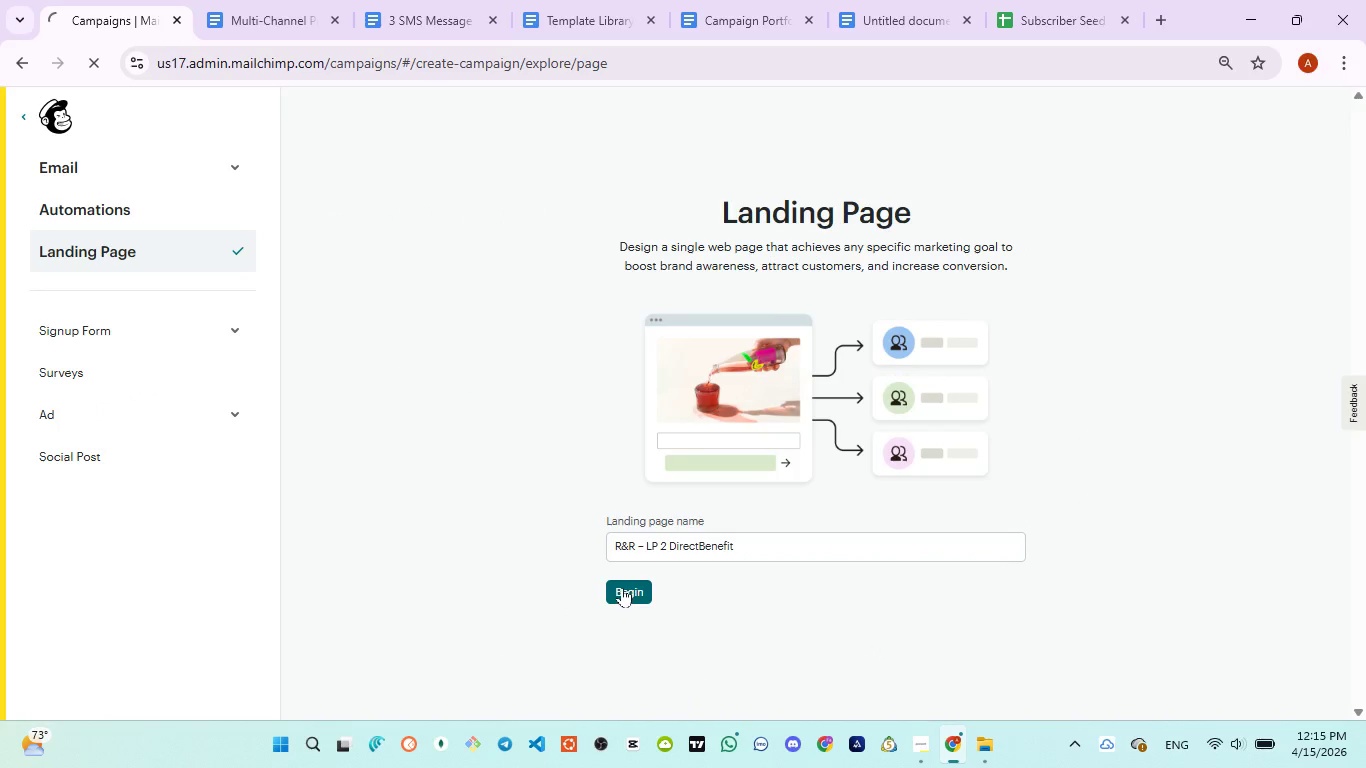 
left_click([138, 324])
 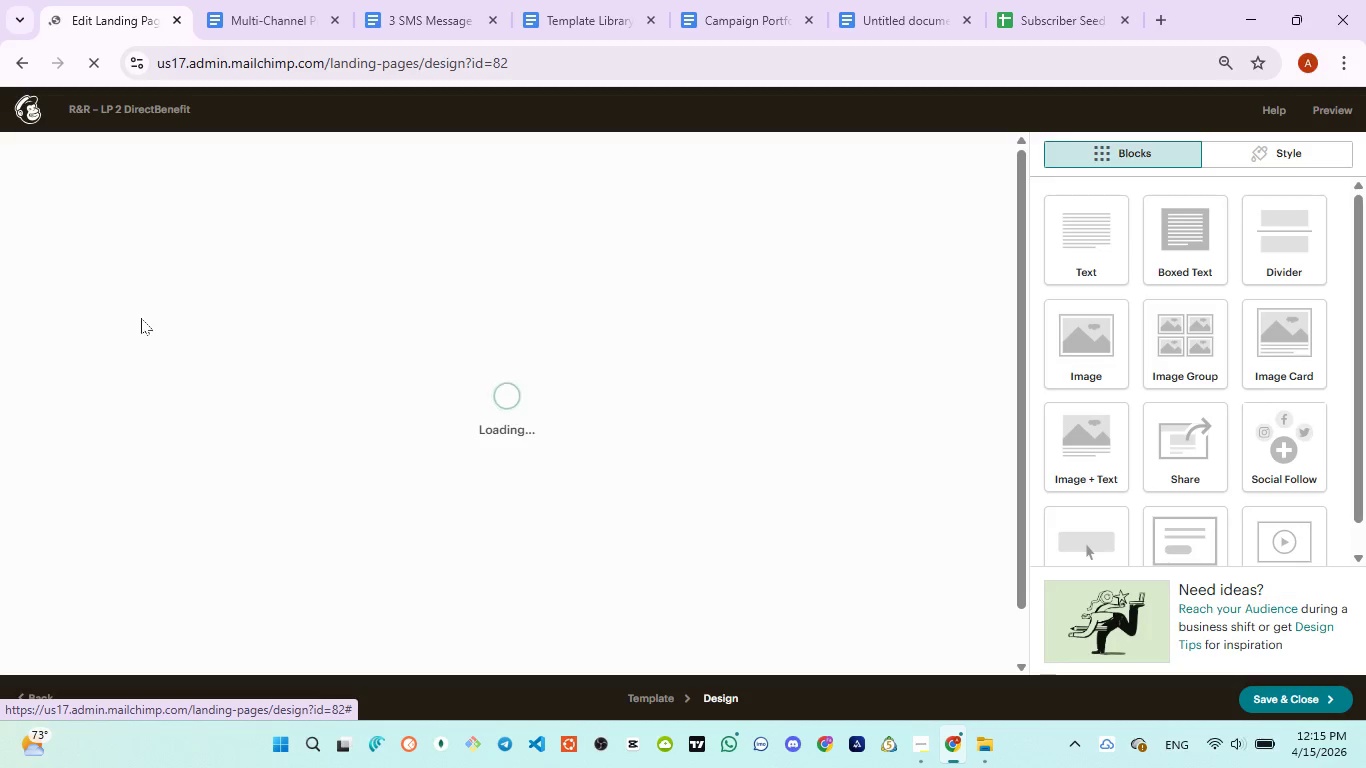 
wait(8.95)
 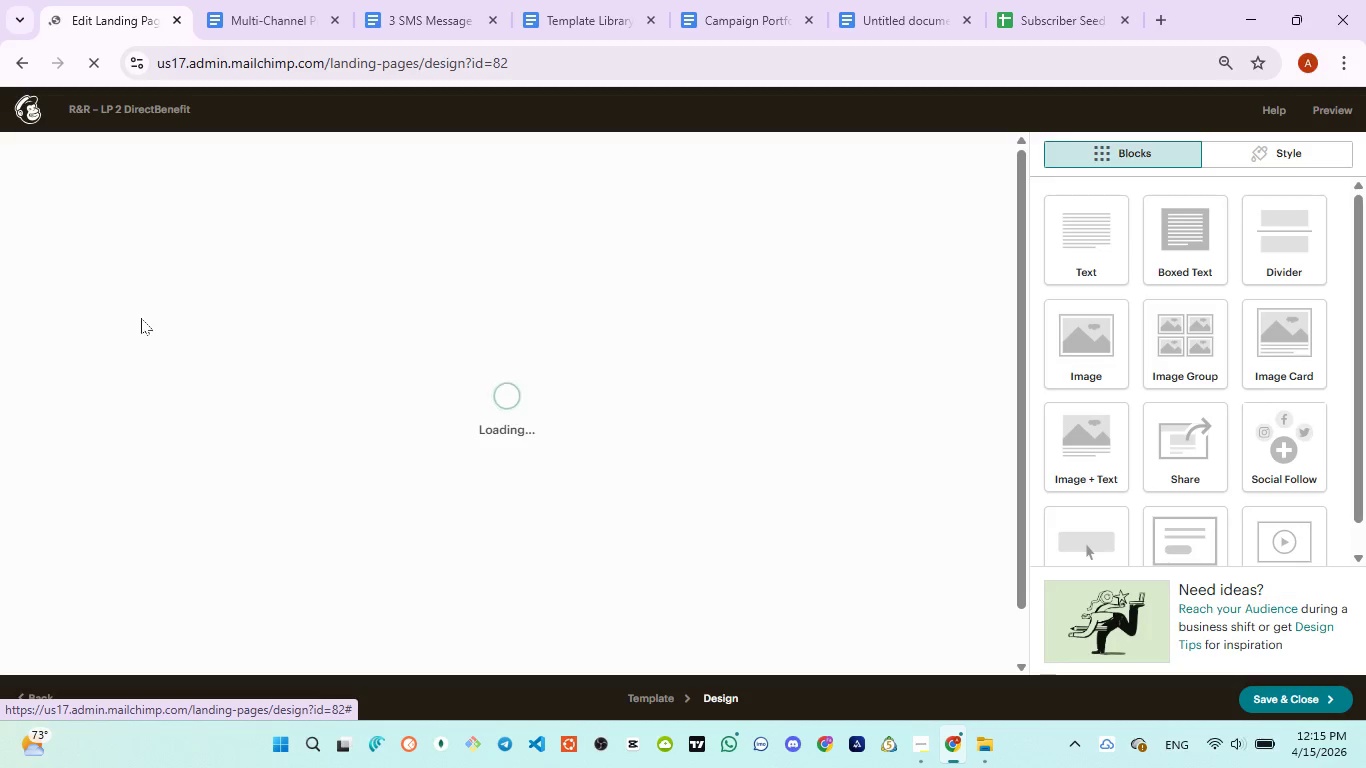 
left_click([585, 220])
 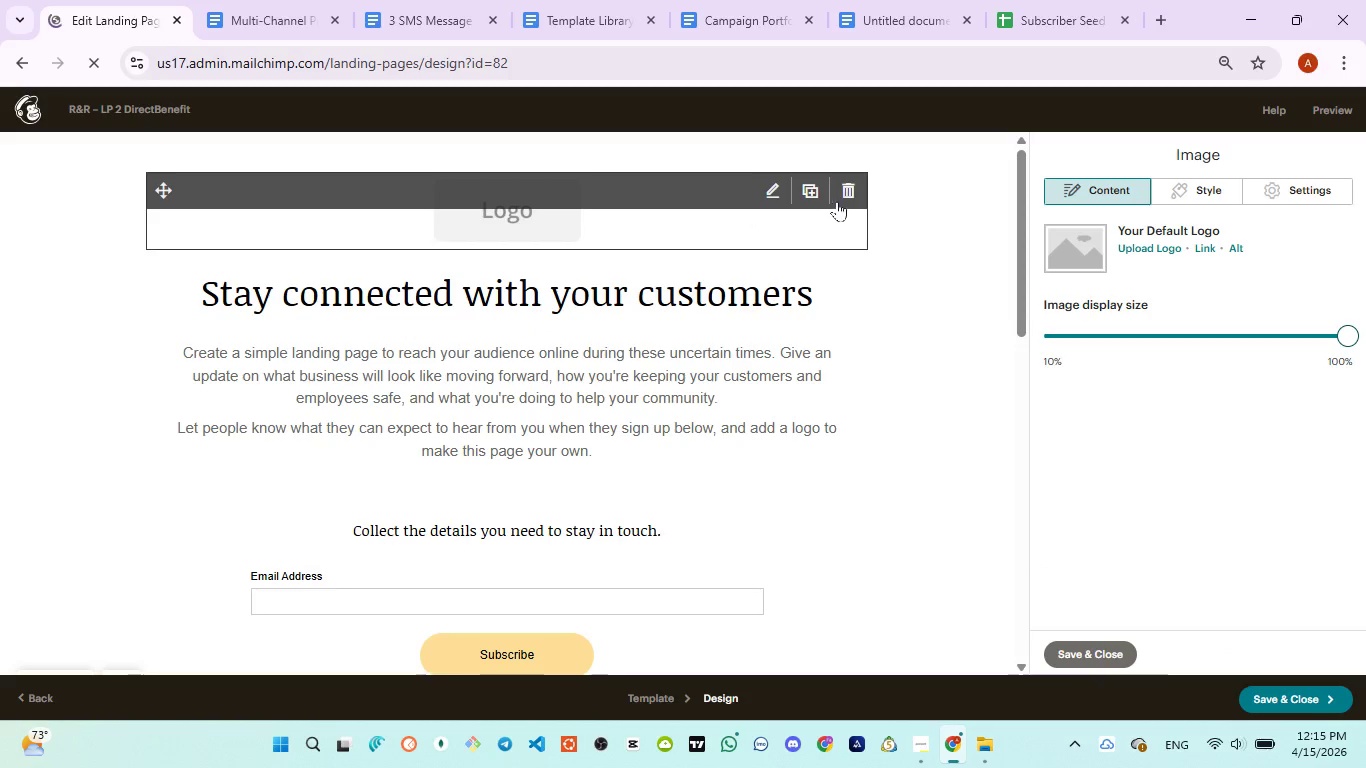 
left_click([849, 191])
 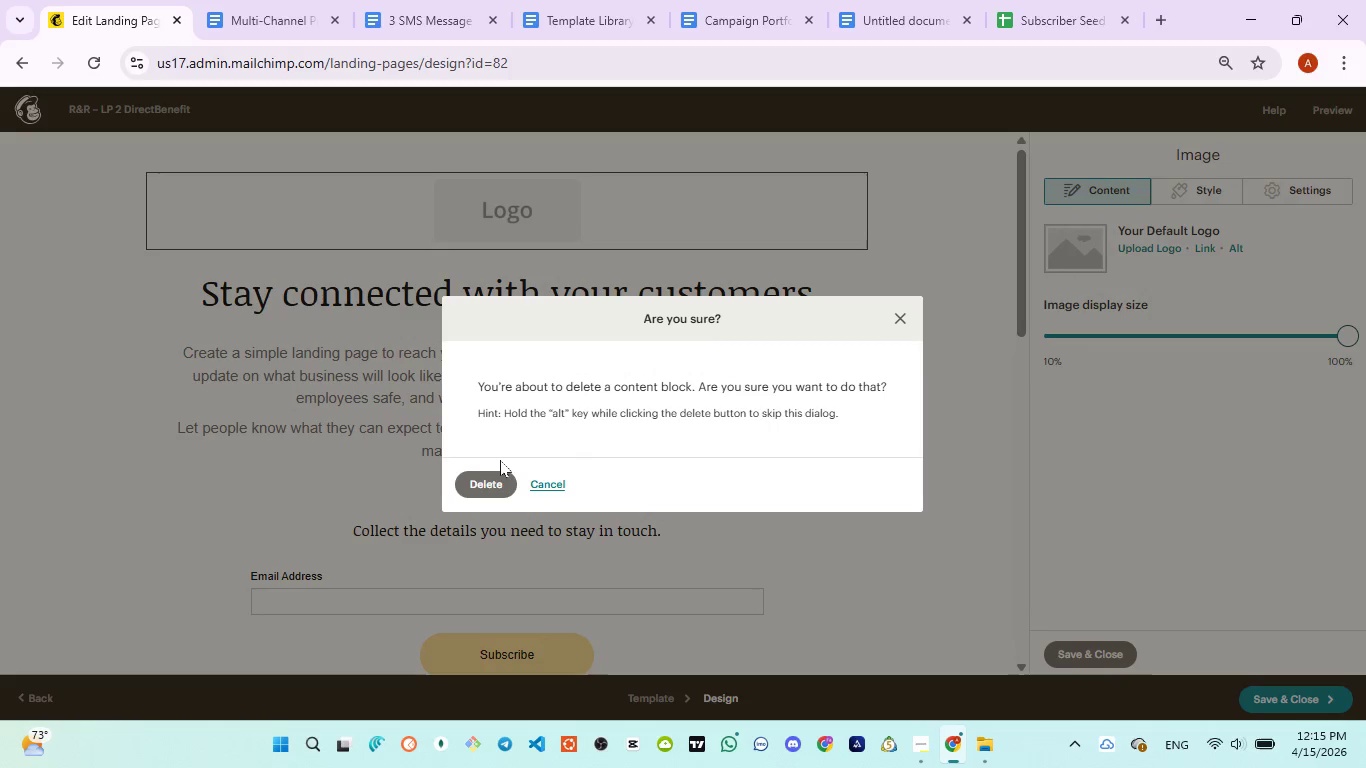 
left_click([502, 478])
 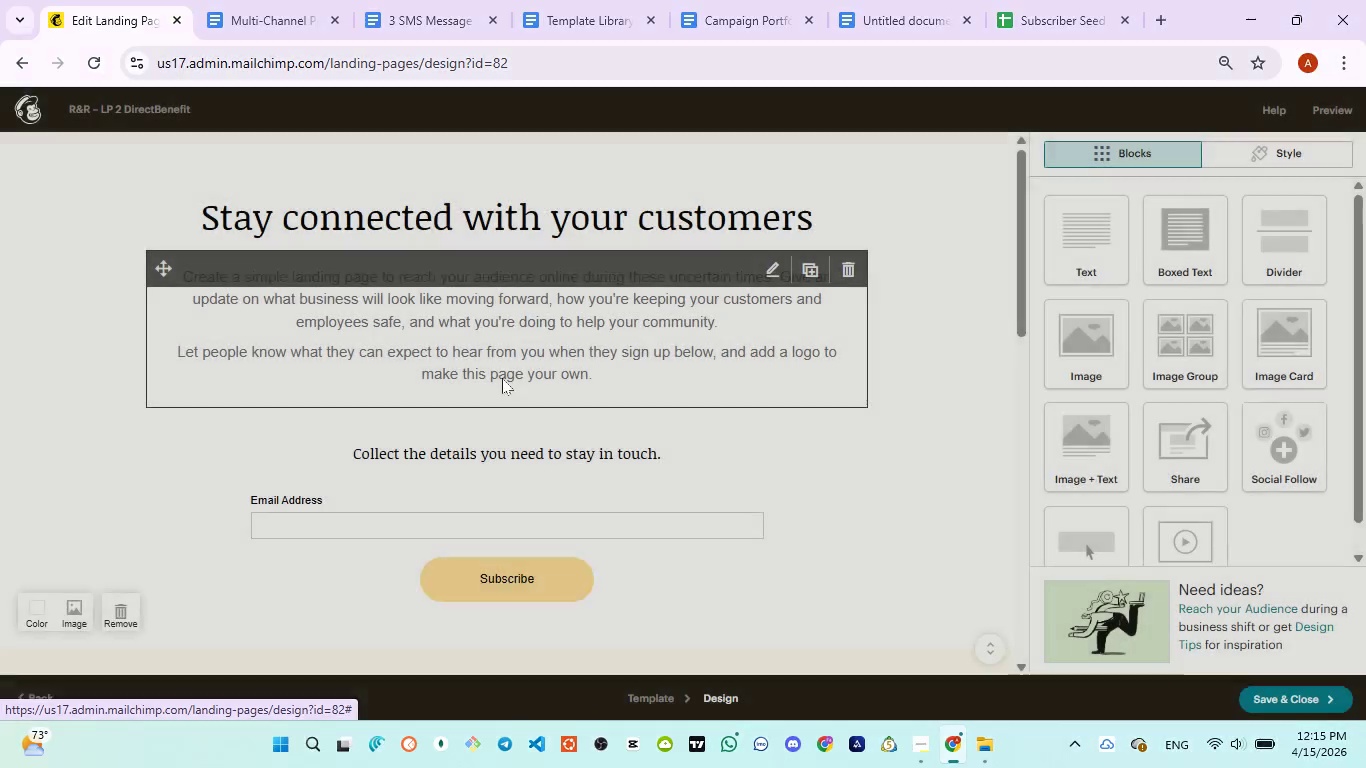 
left_click([490, 310])
 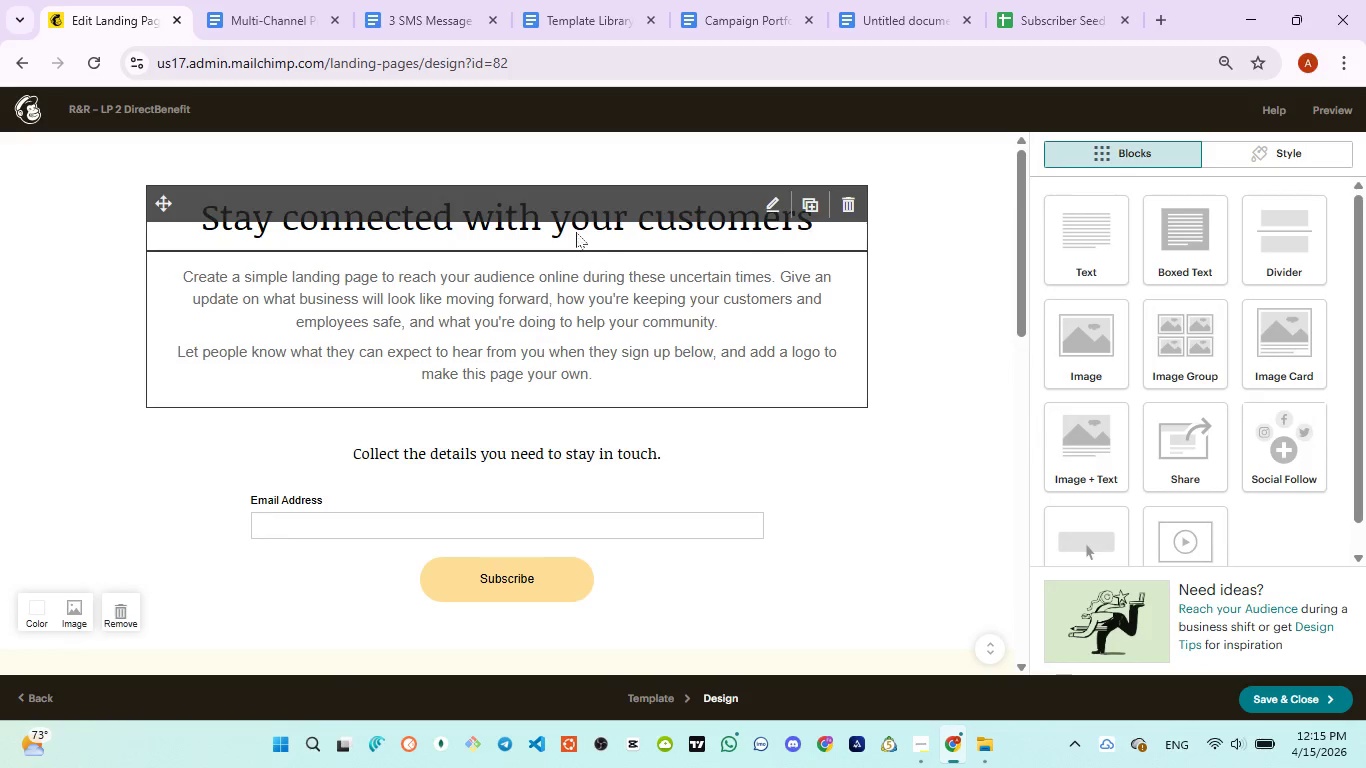 
left_click([577, 230])
 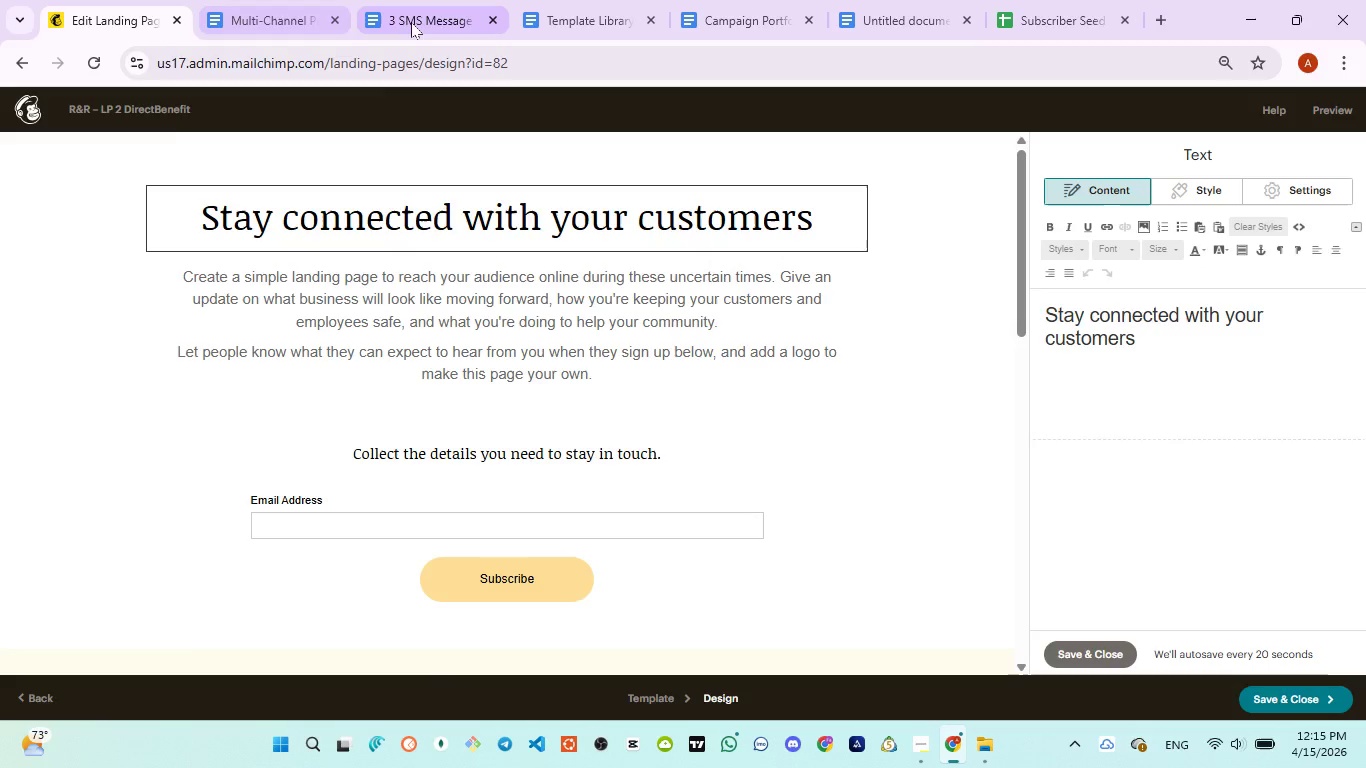 
scroll: coordinate [500, 430], scroll_direction: down, amount: 2.0
 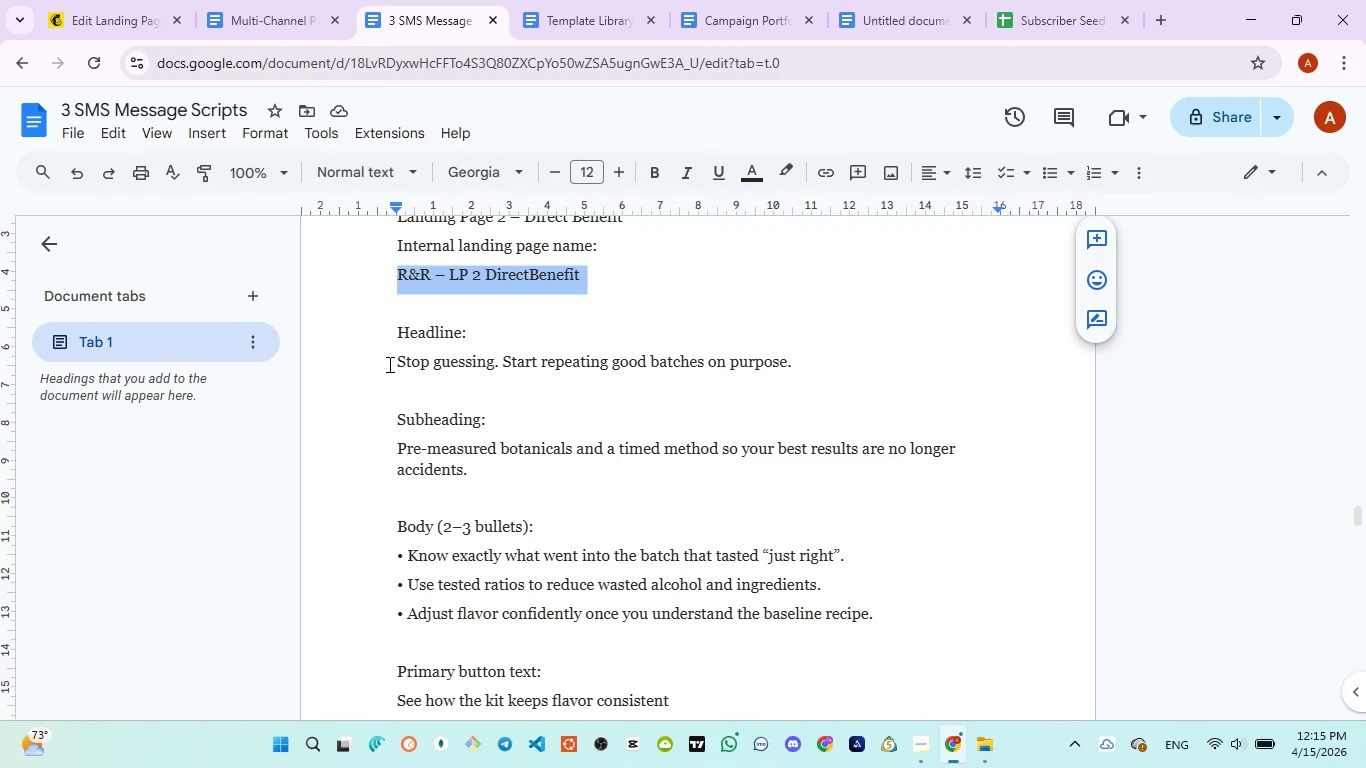 
left_click_drag(start_coordinate=[389, 363], to_coordinate=[795, 361])
 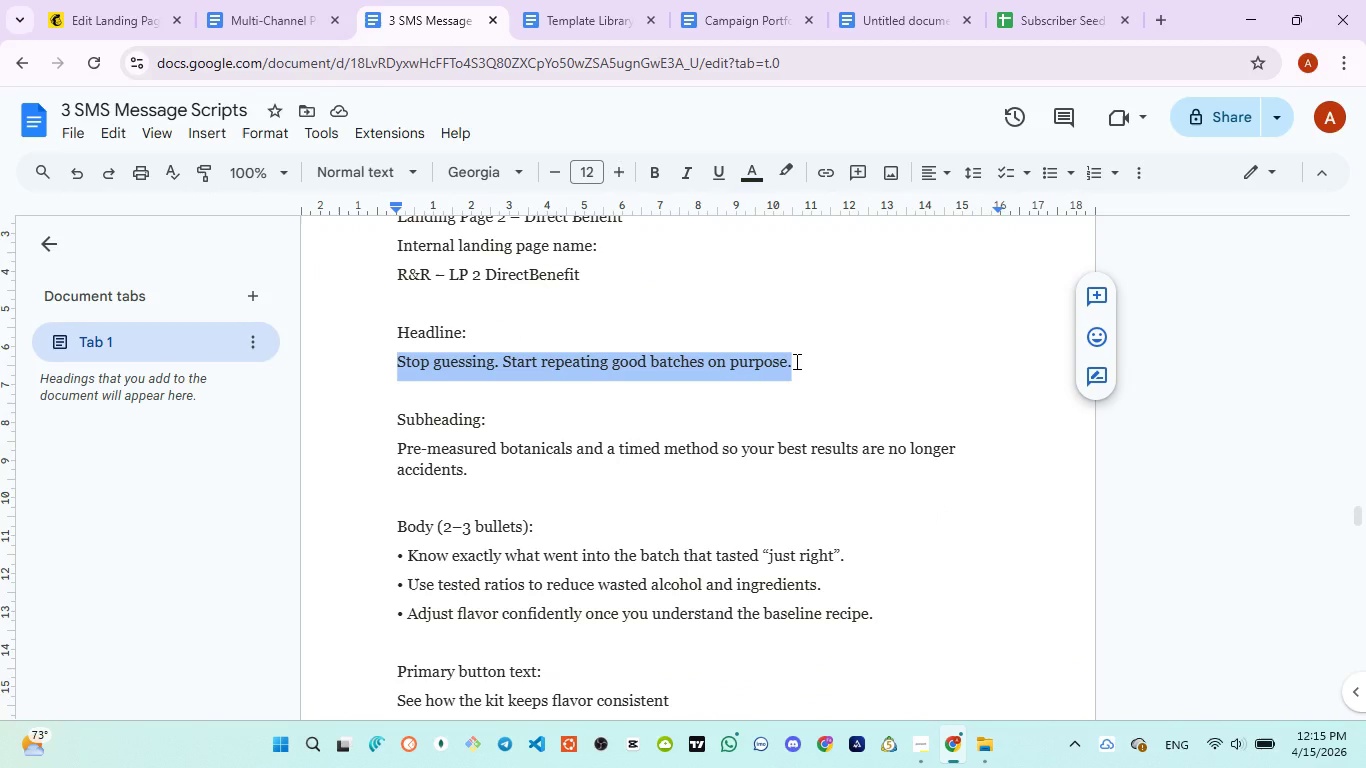 
key(Control+C)
 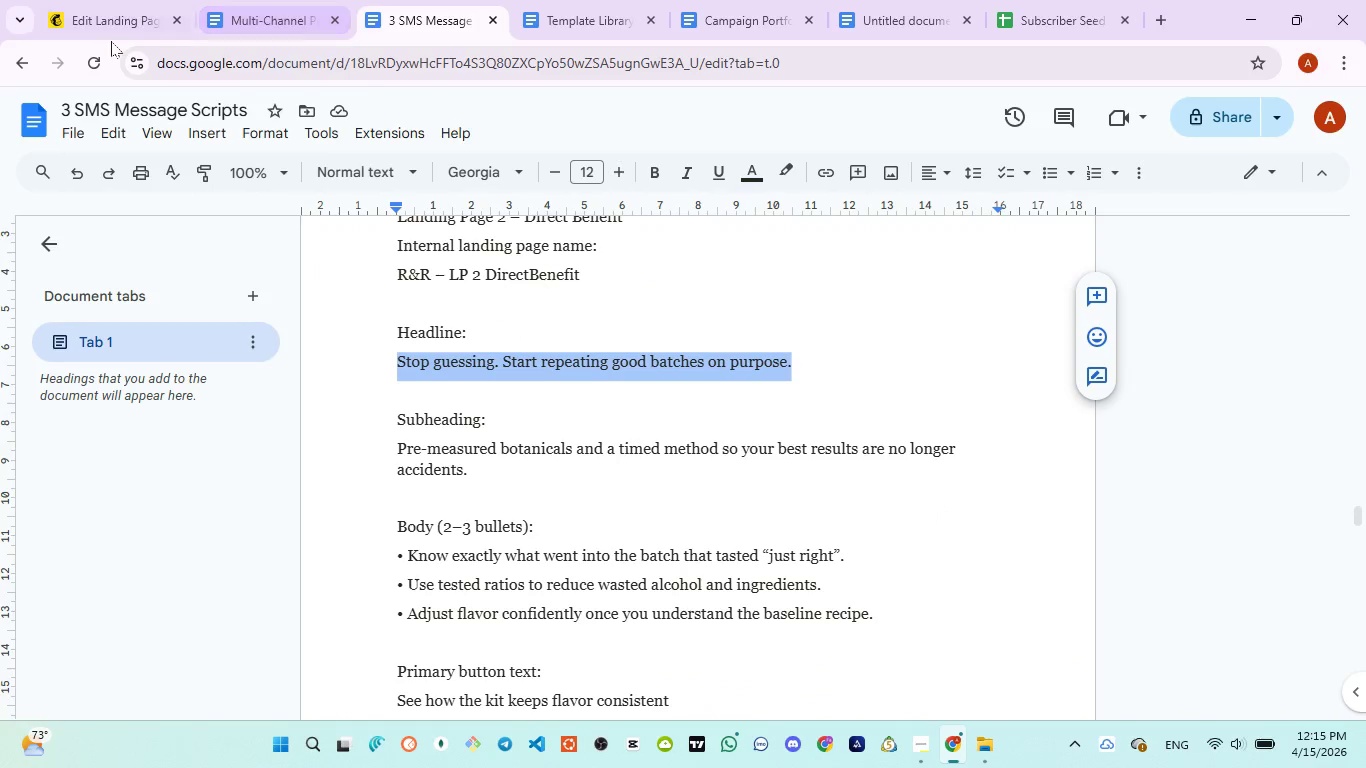 
left_click_drag(start_coordinate=[109, 27], to_coordinate=[119, 35])
 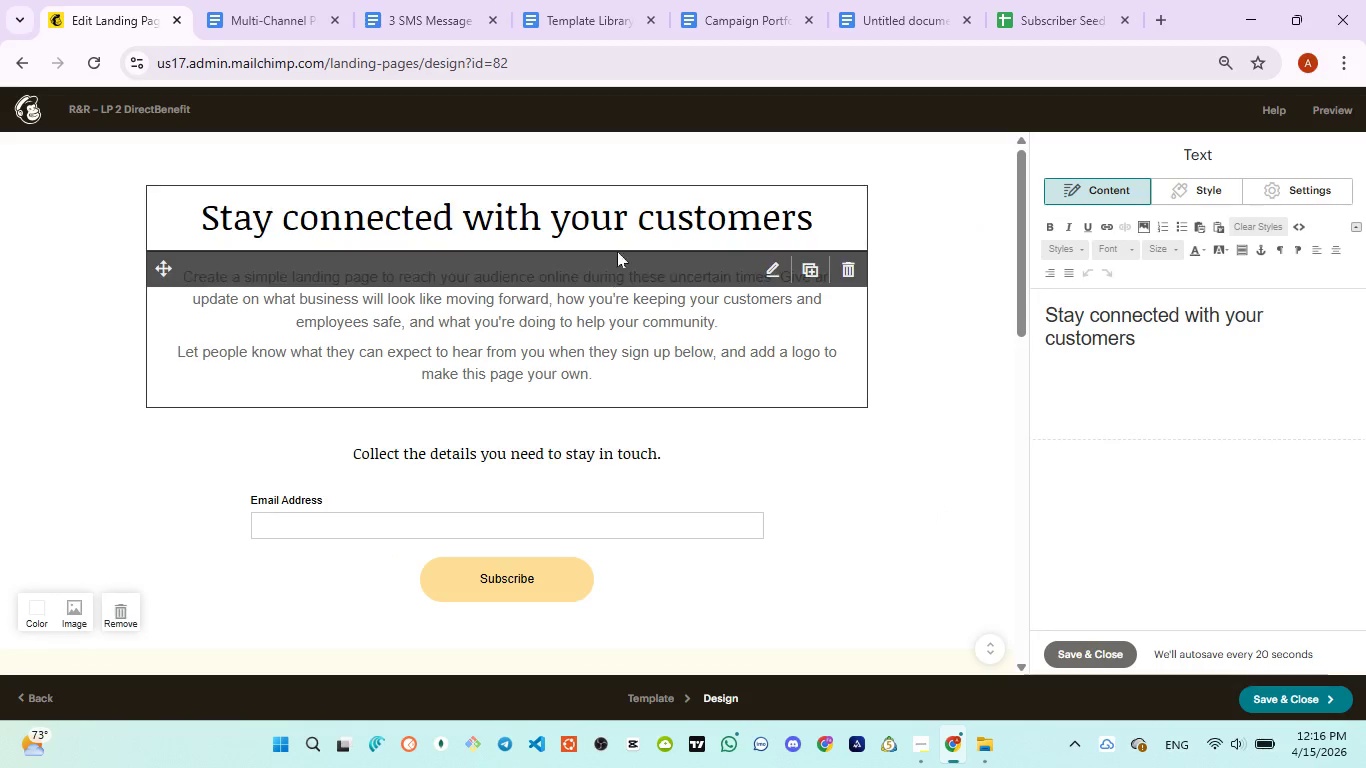 
left_click([619, 243])
 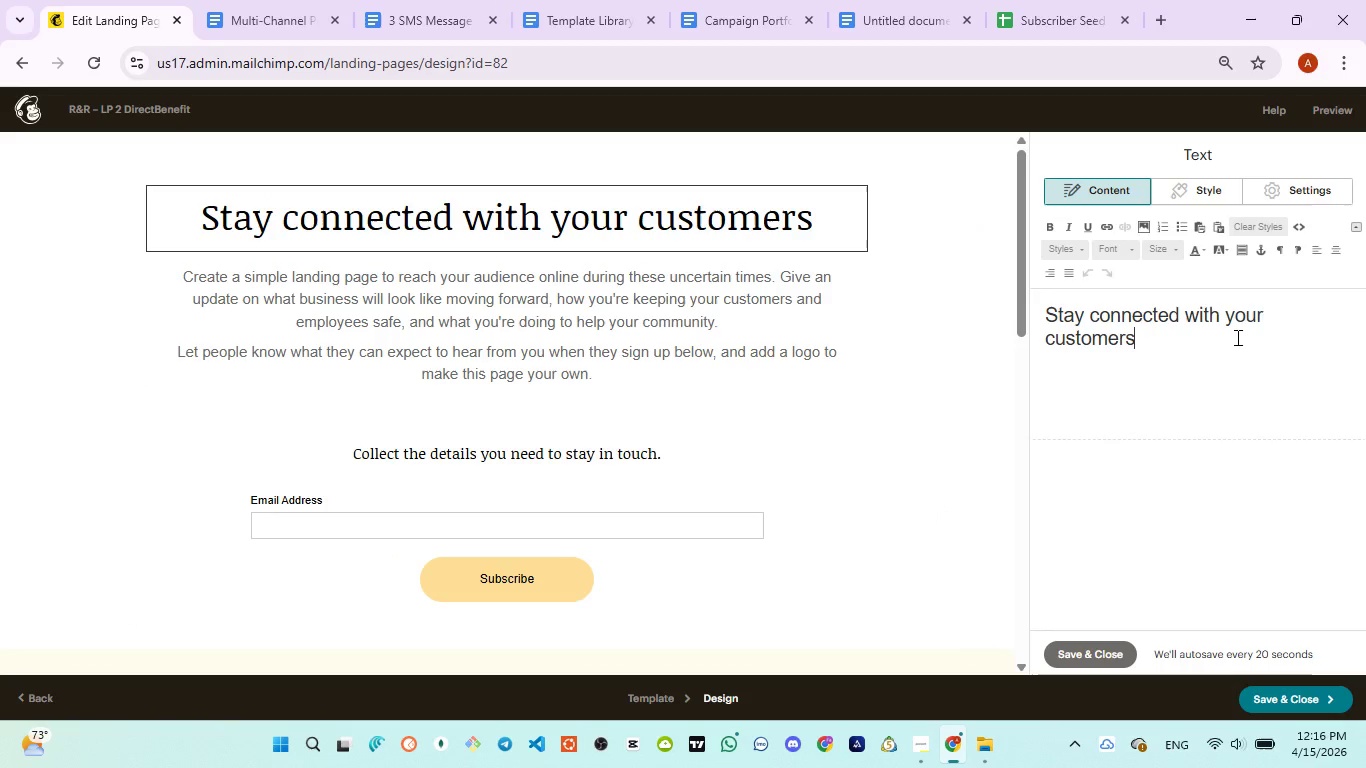 
key(Control+A)
 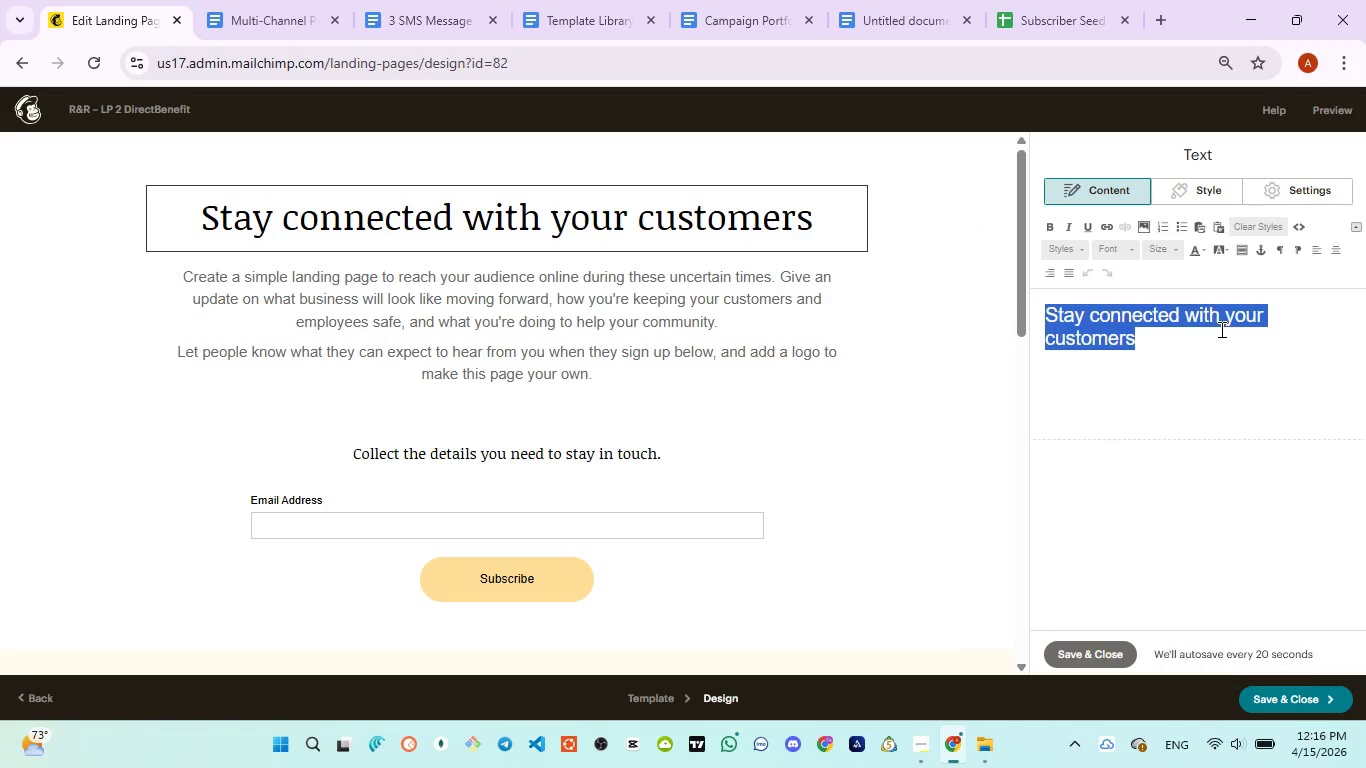 
key(Control+V)
 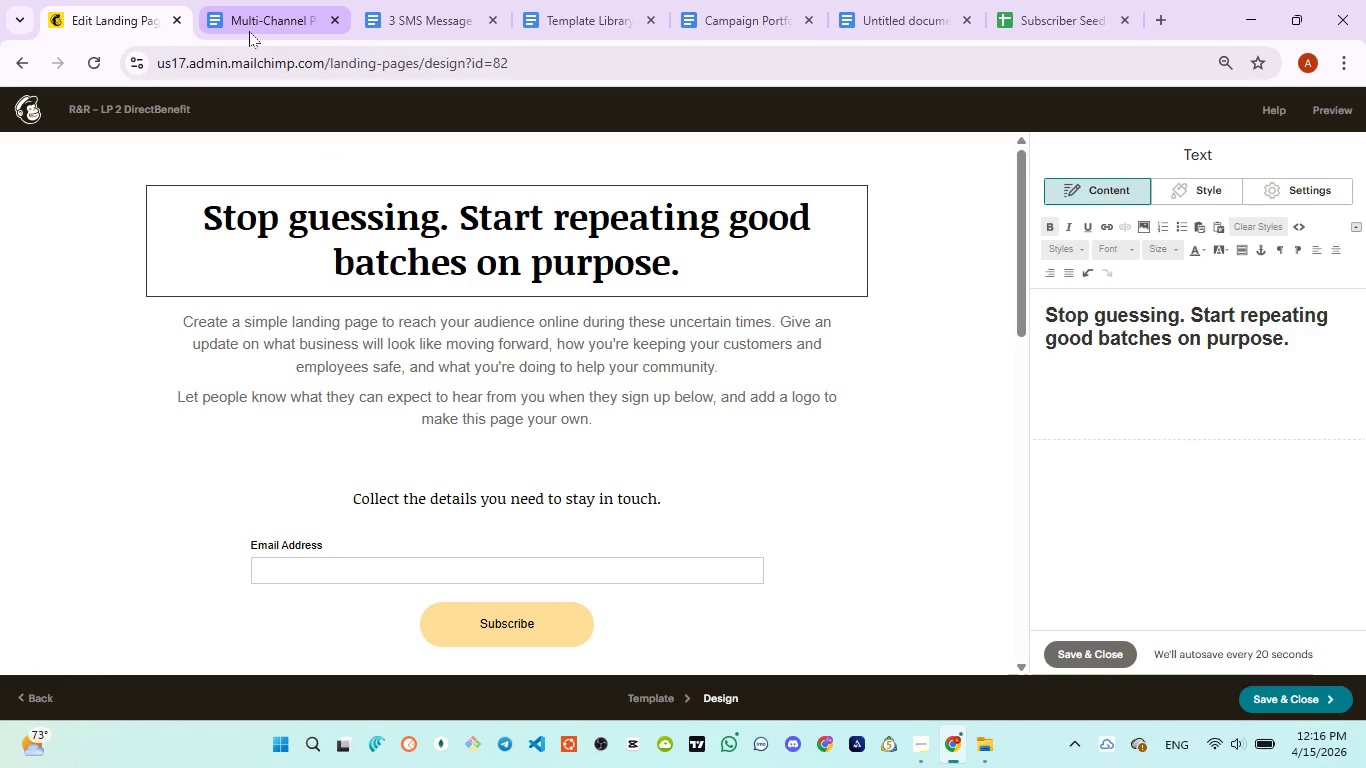 
left_click([404, 15])
 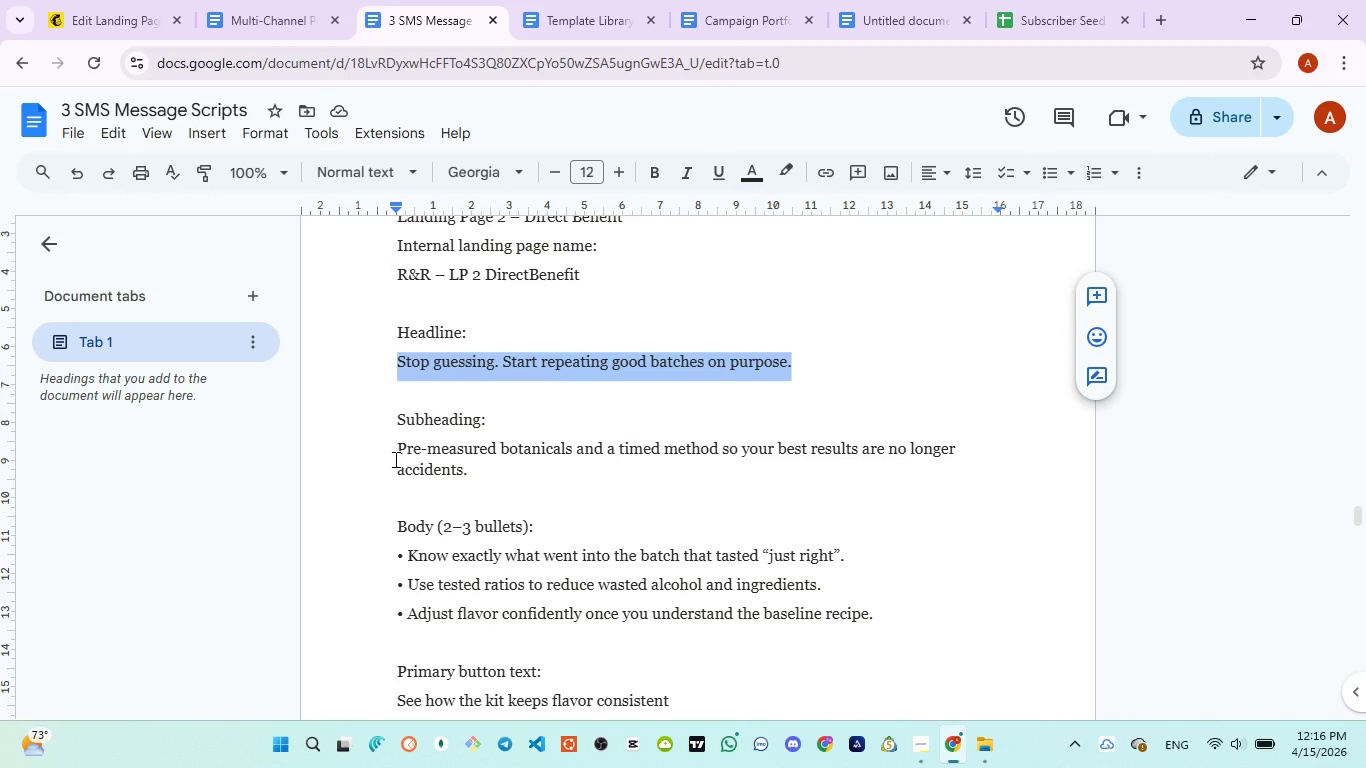 
left_click_drag(start_coordinate=[400, 451], to_coordinate=[483, 470])
 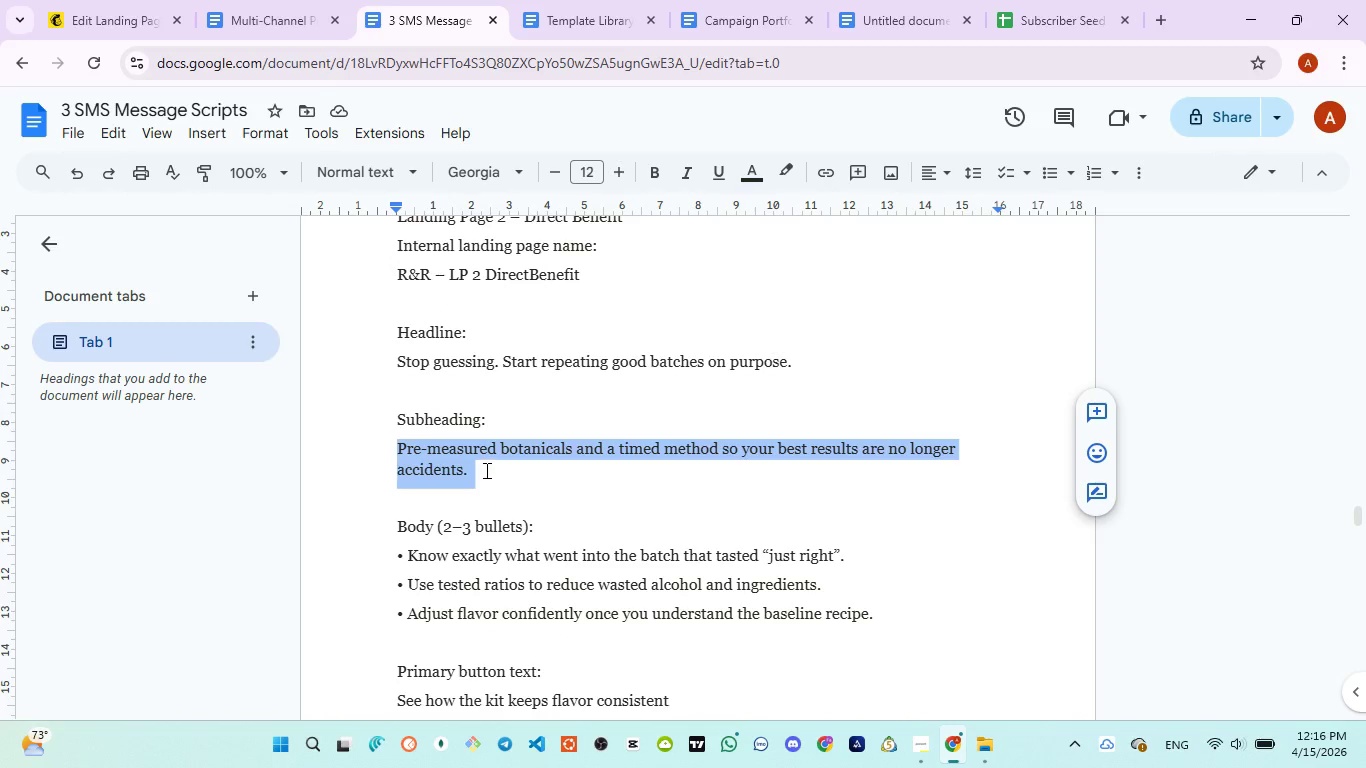 
key(Control+C)
 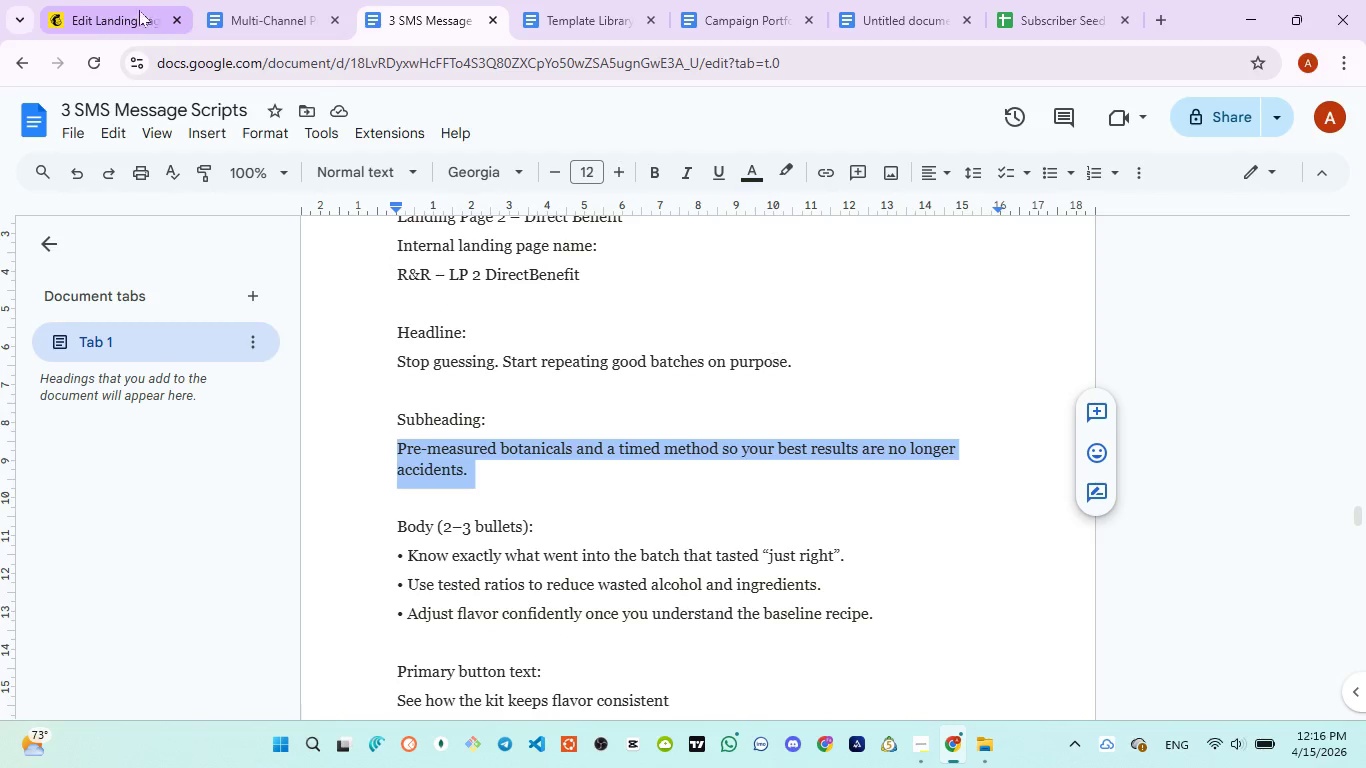 
left_click([121, 7])
 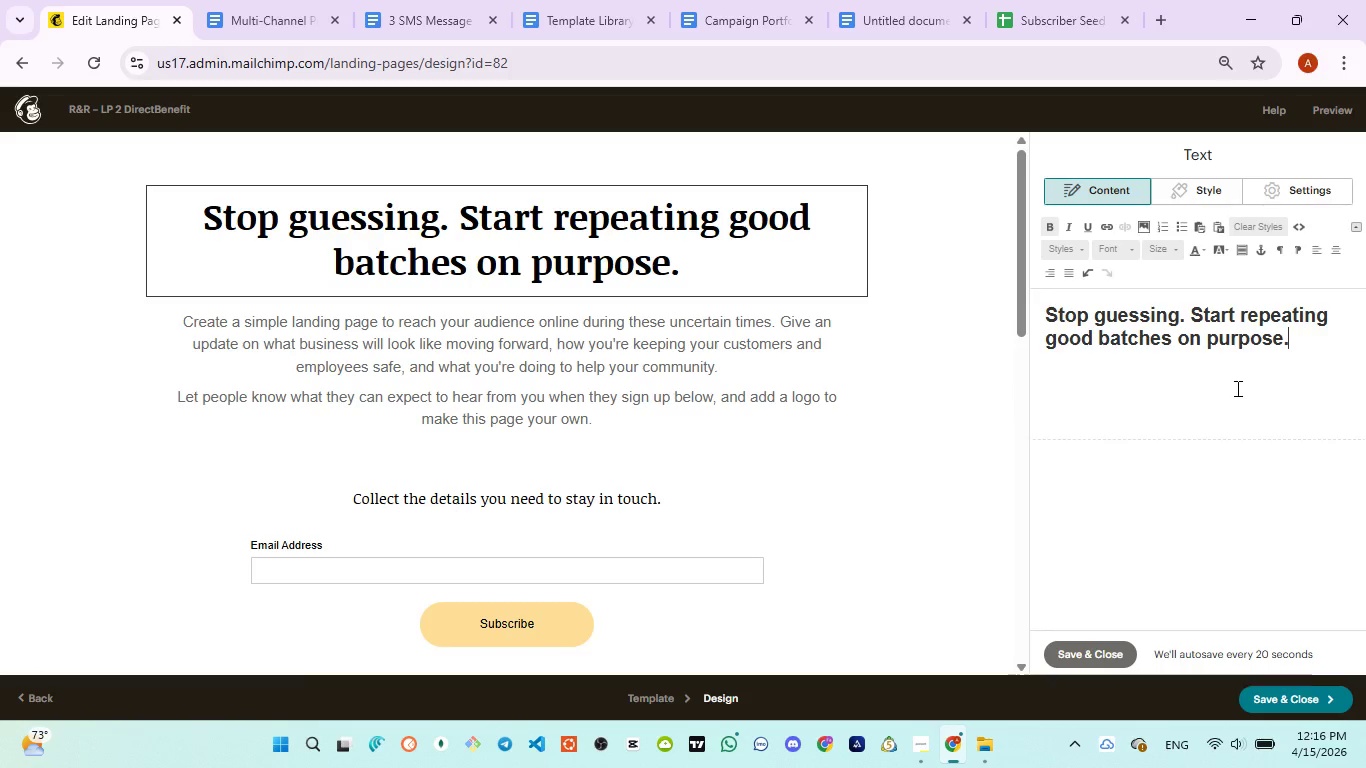 
key(Enter)
 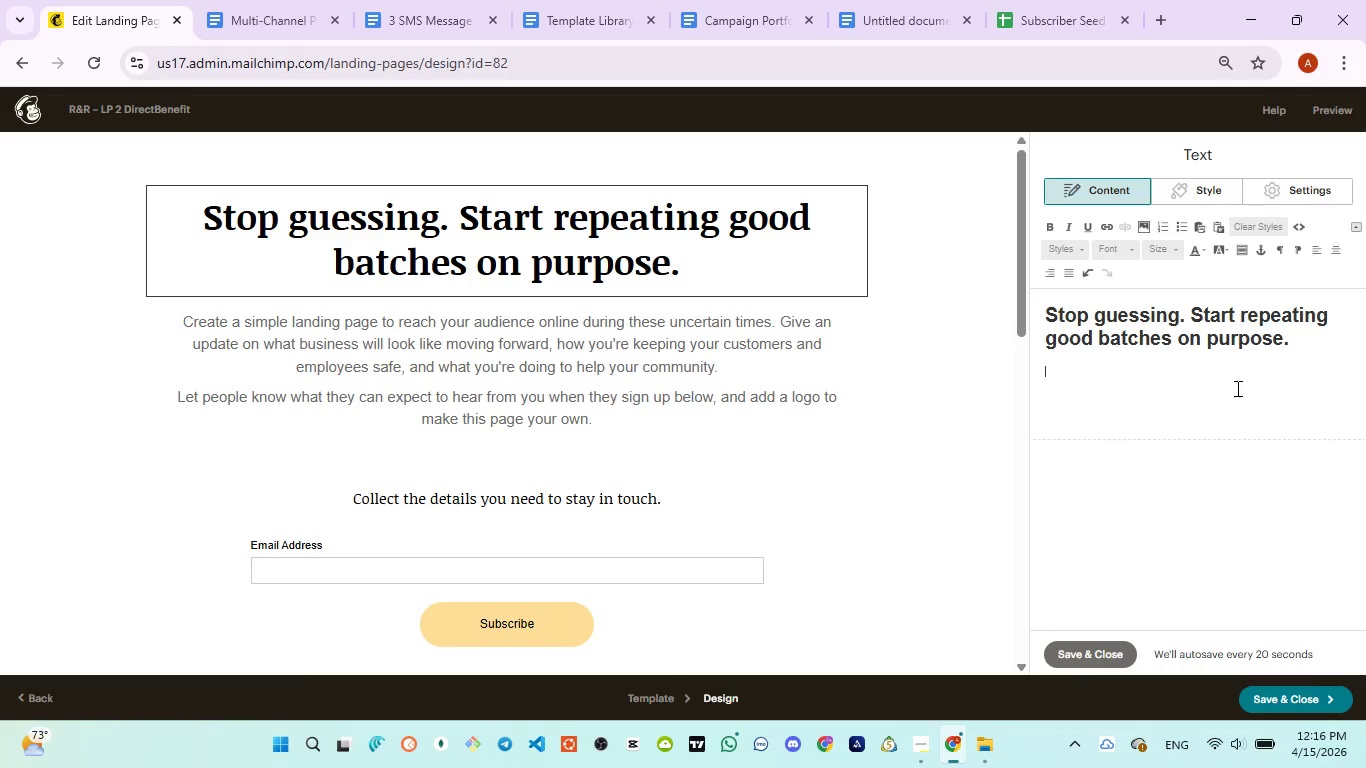 
key(Enter)
 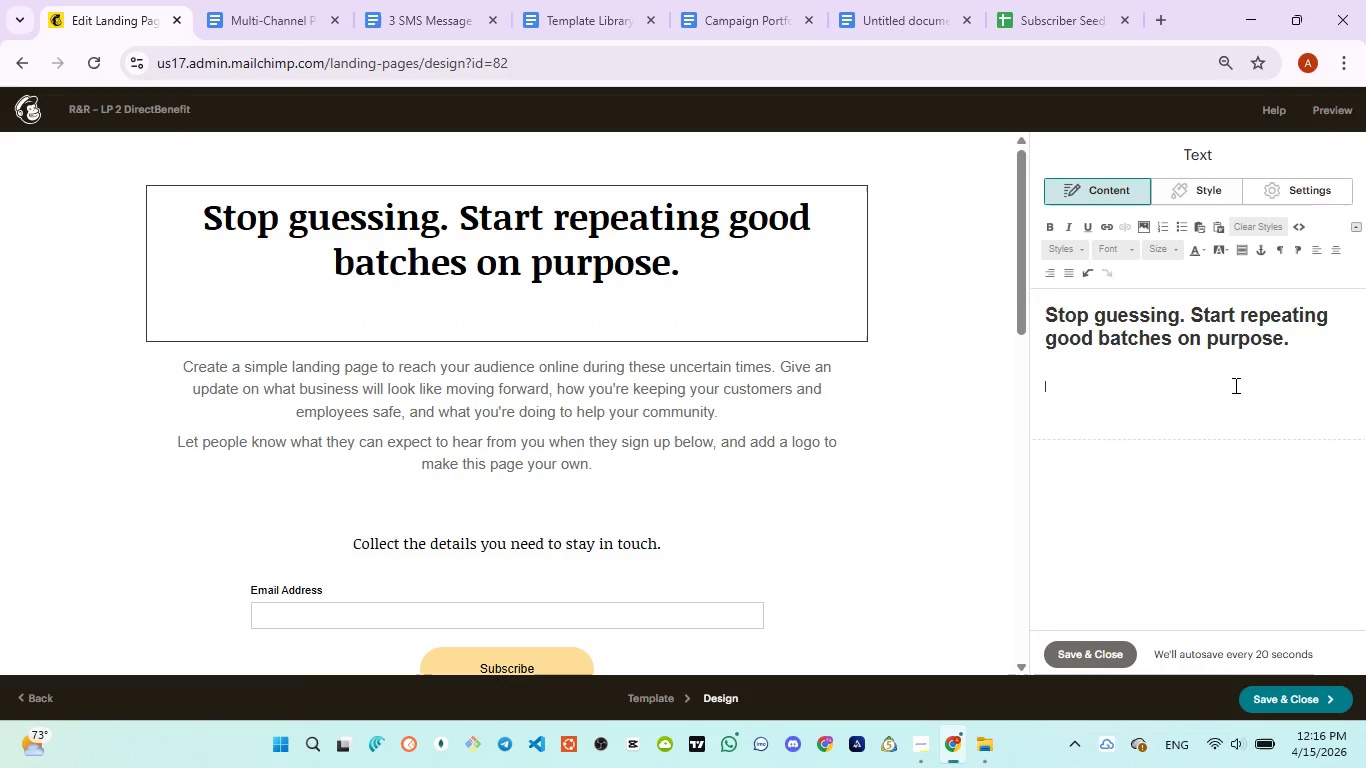 
key(Backspace)
 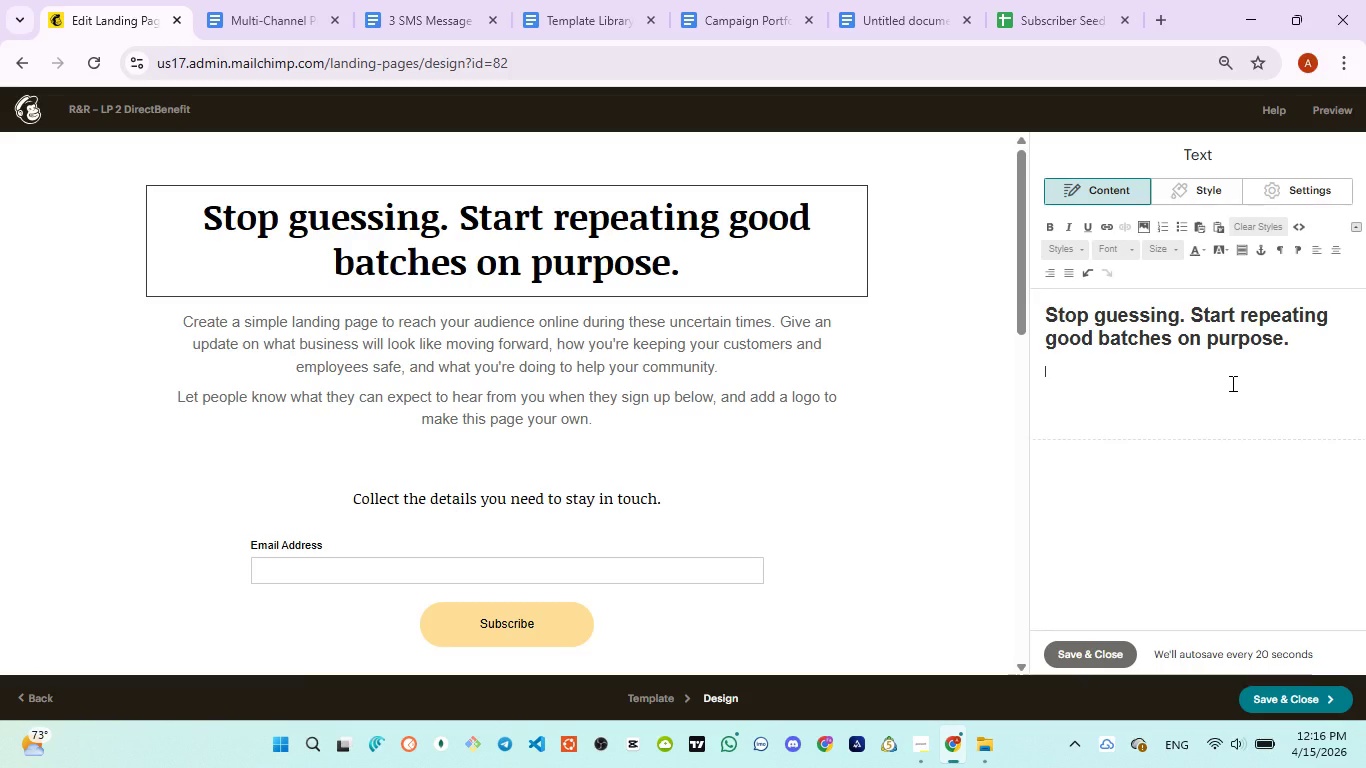 
key(Control+V)
 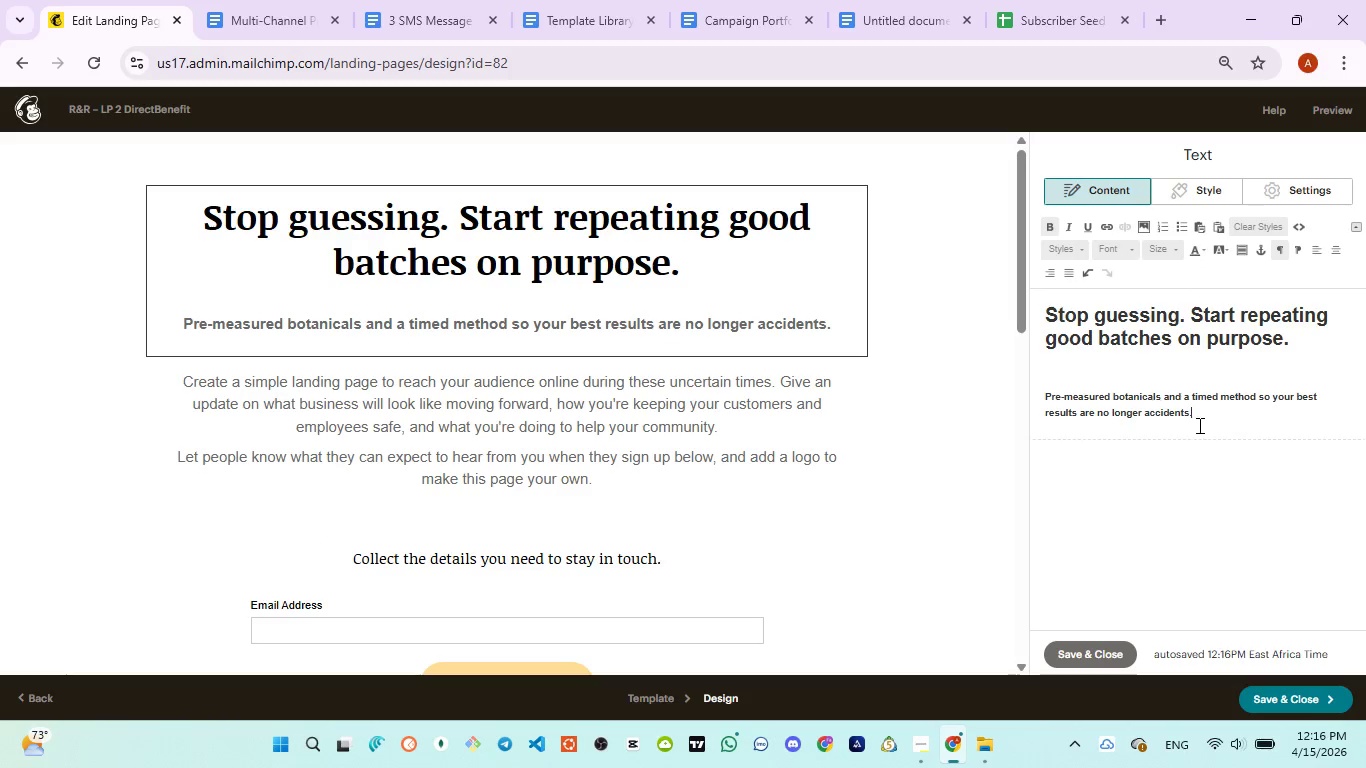 
left_click_drag(start_coordinate=[1198, 425], to_coordinate=[1046, 399])
 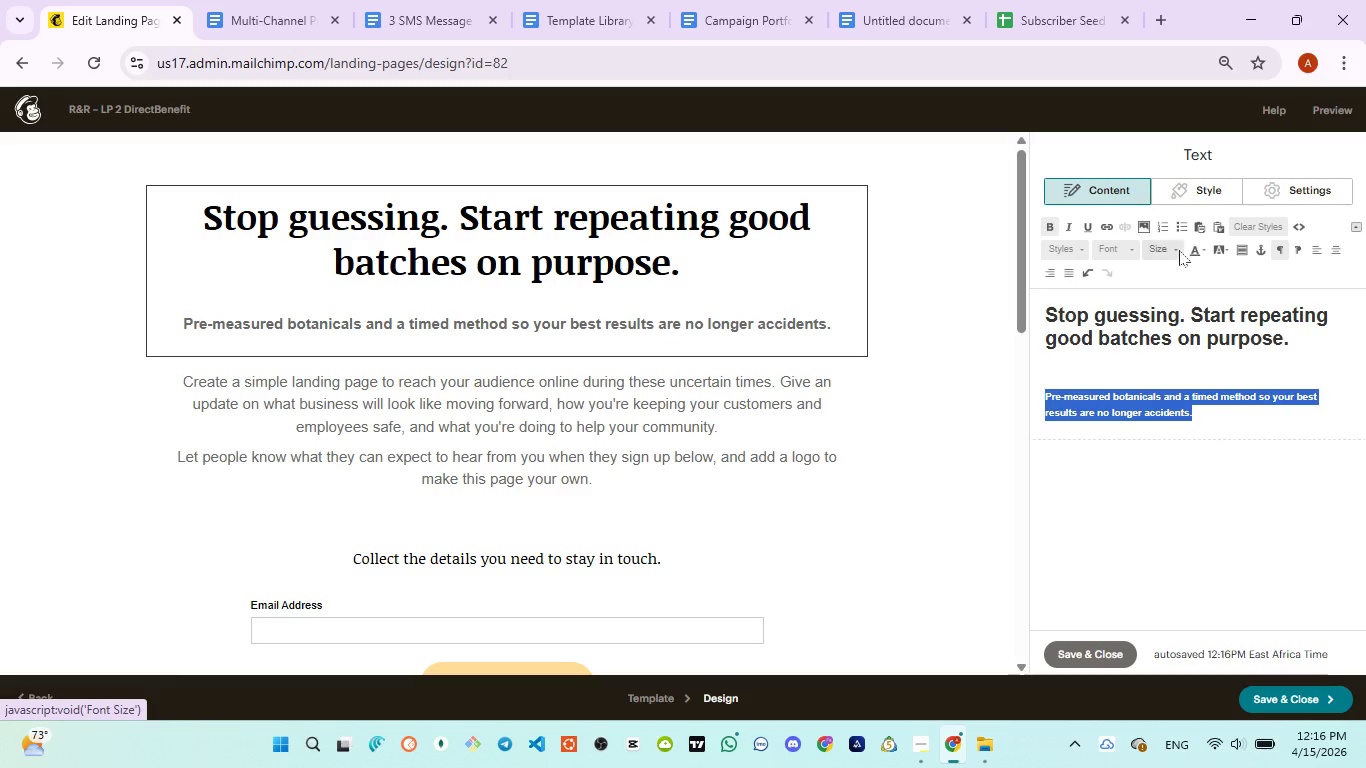 
left_click([1175, 249])
 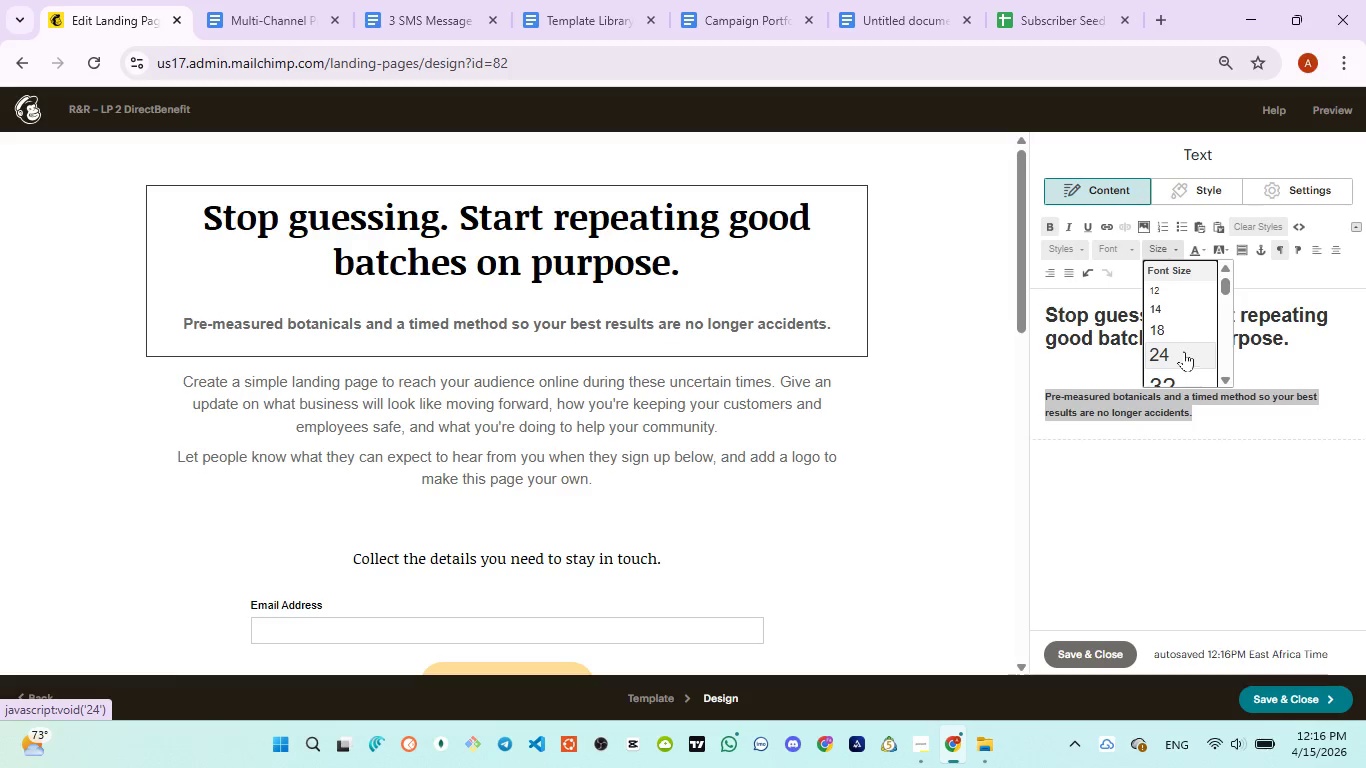 
left_click([1184, 348])
 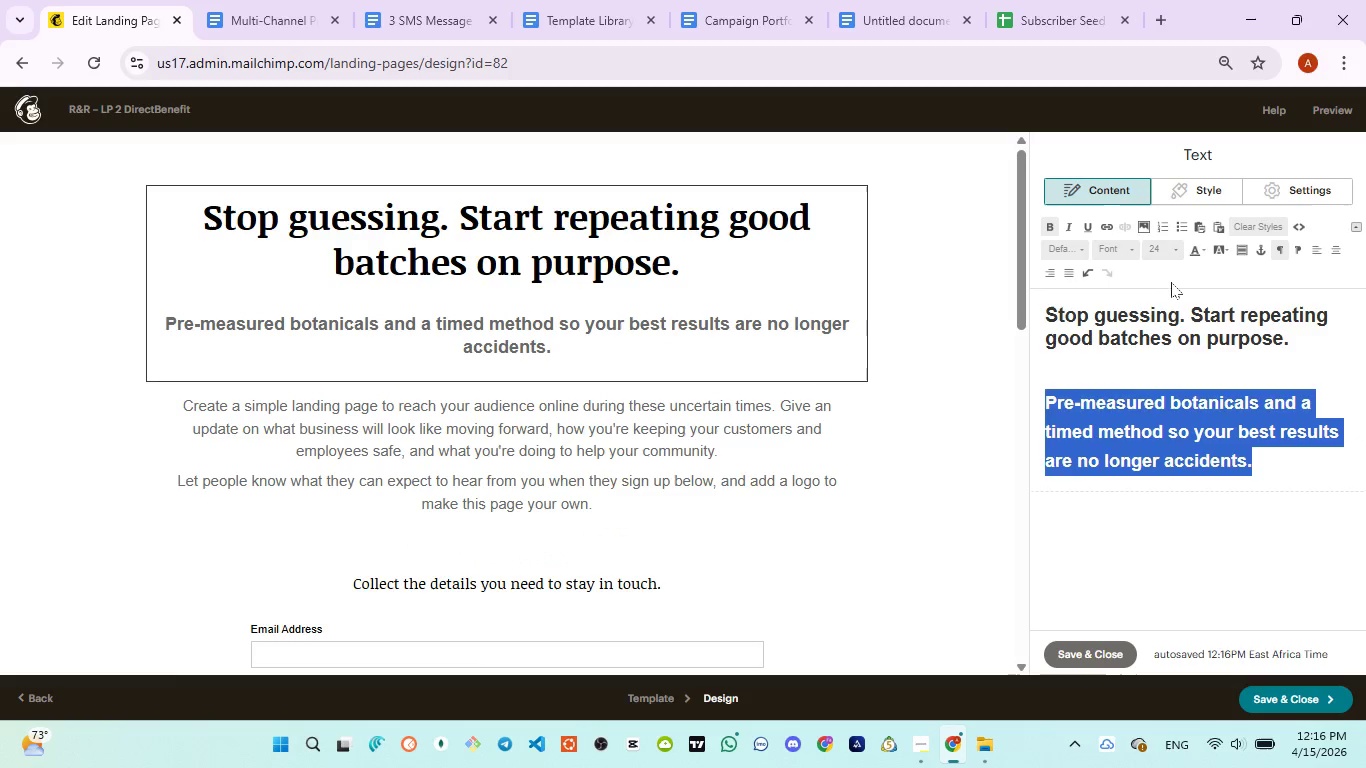 
left_click([1175, 247])
 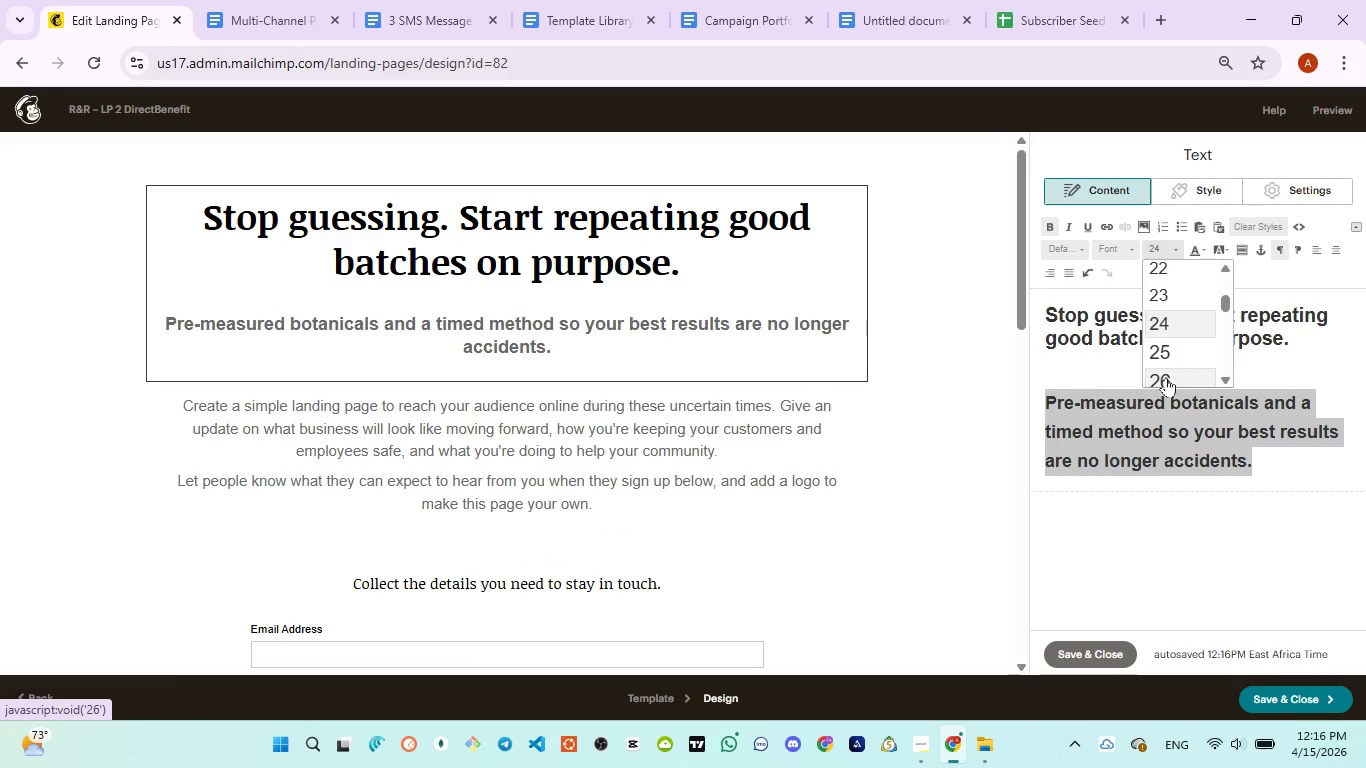 
left_click([1166, 377])
 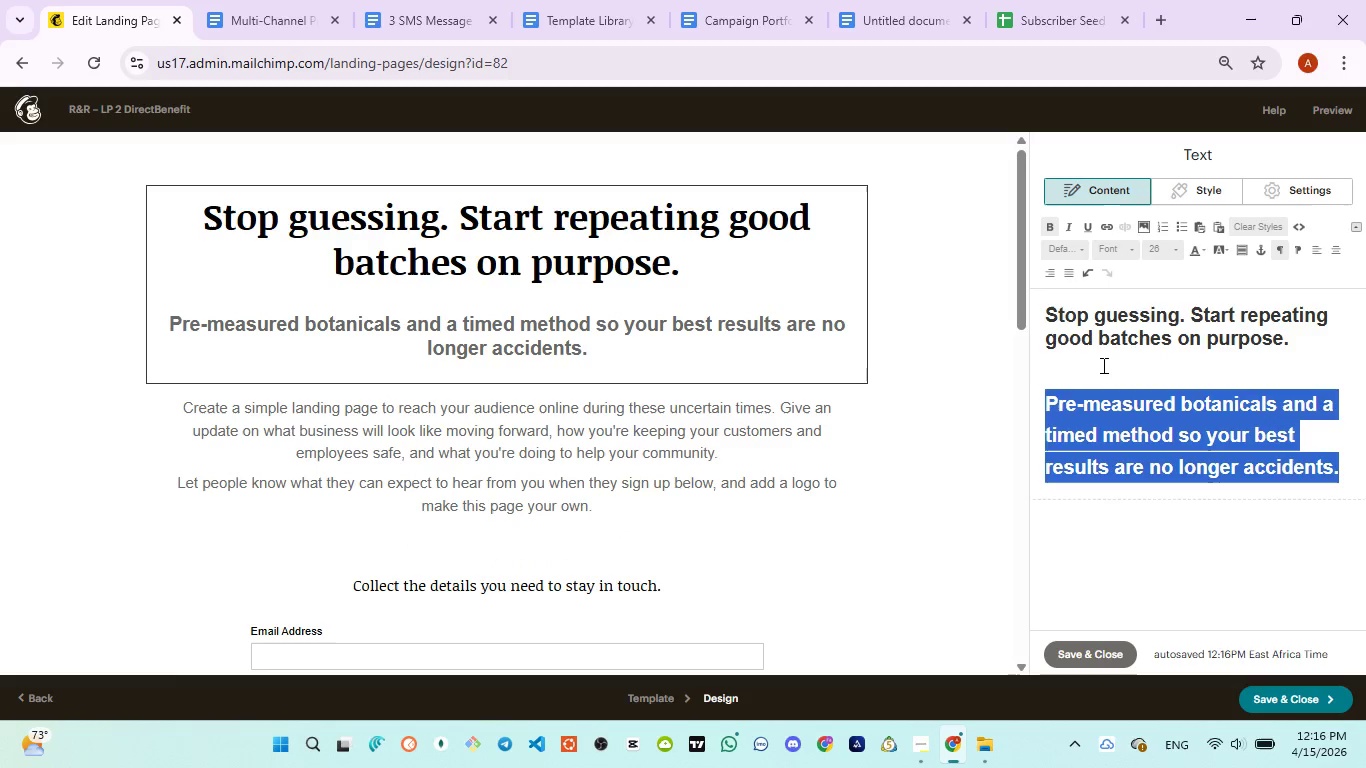 
left_click_drag(start_coordinate=[1092, 367], to_coordinate=[1036, 310])
 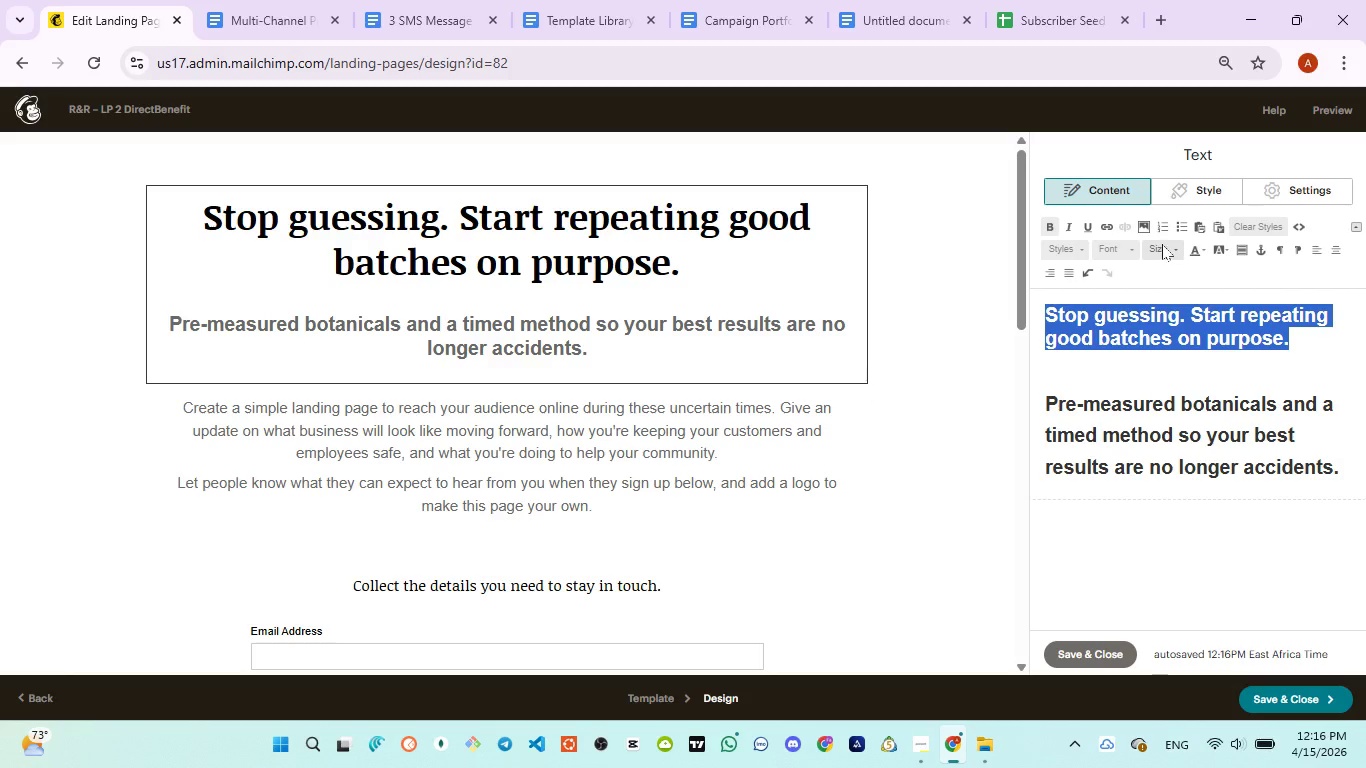 
left_click([1163, 244])
 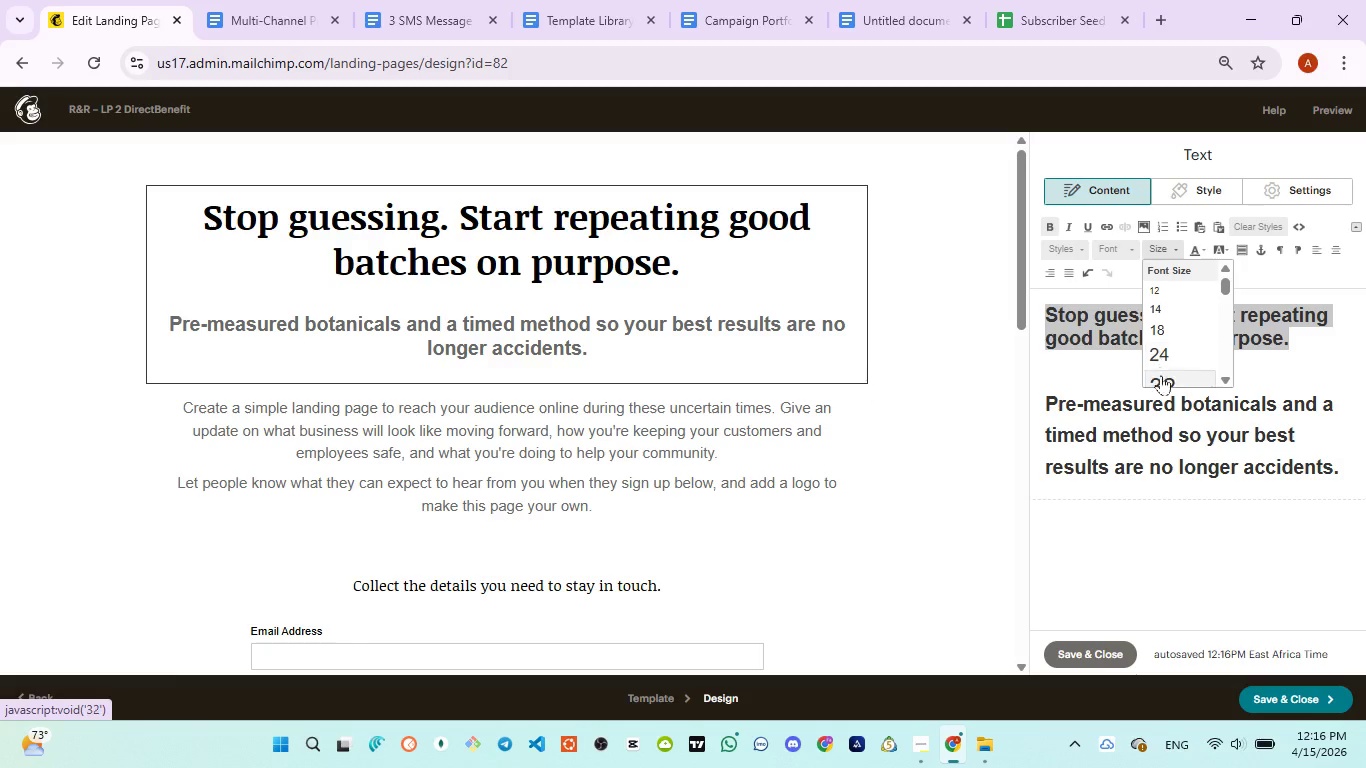 
left_click([1163, 383])
 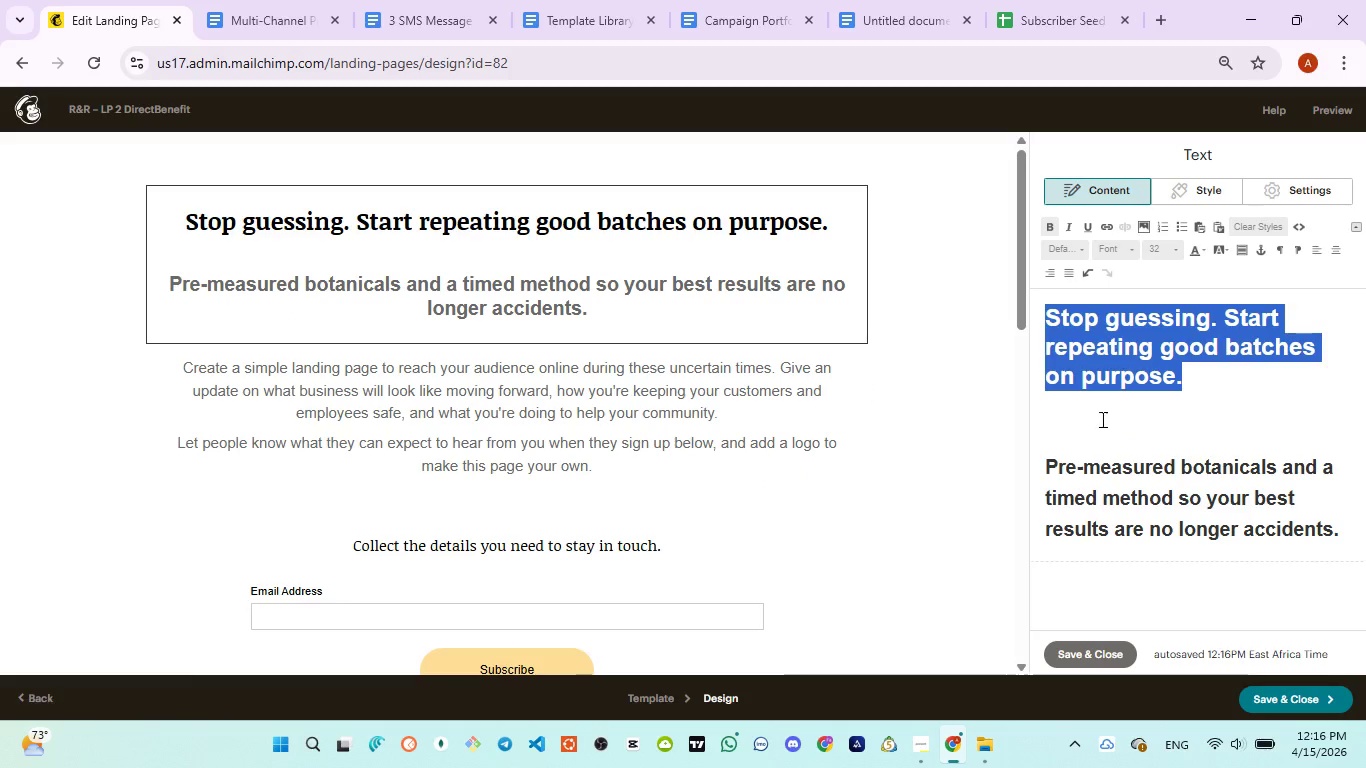 
left_click([1100, 424])
 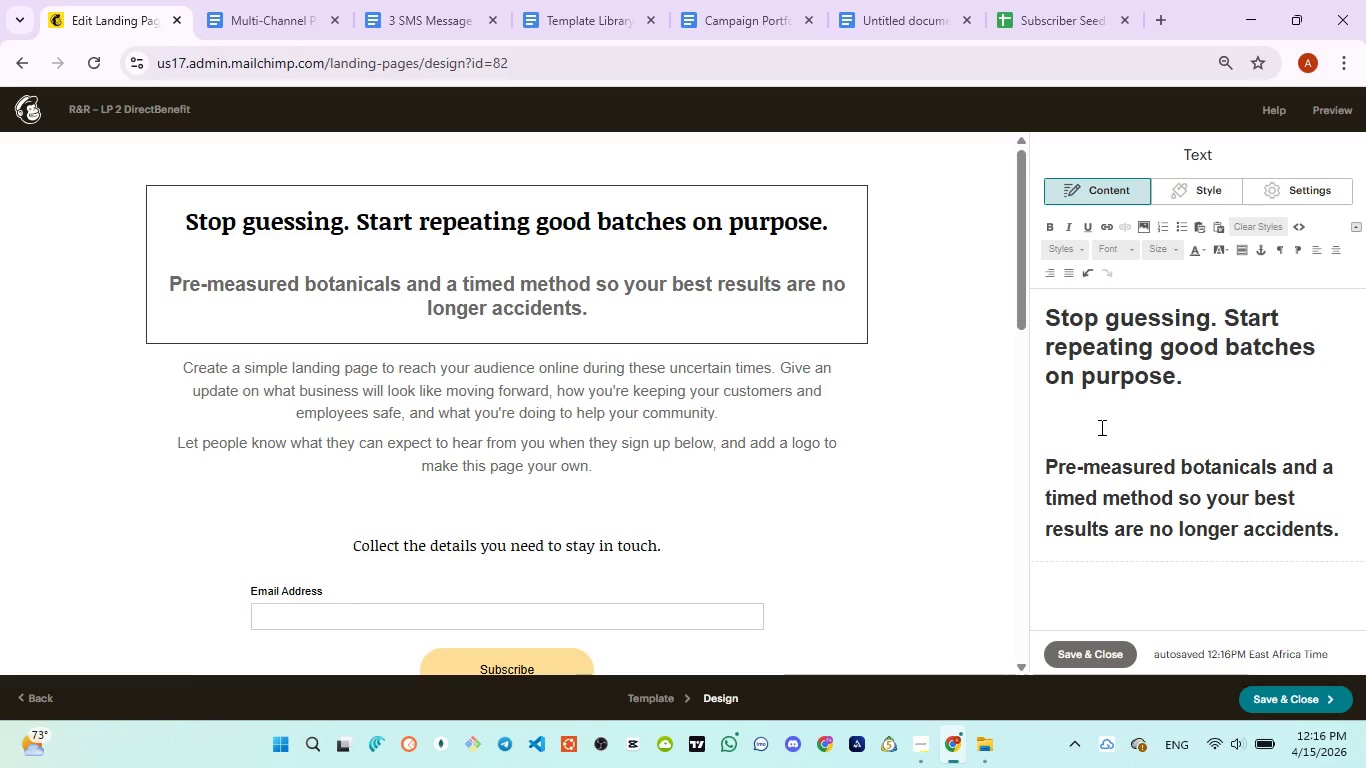 
key(Backspace)
 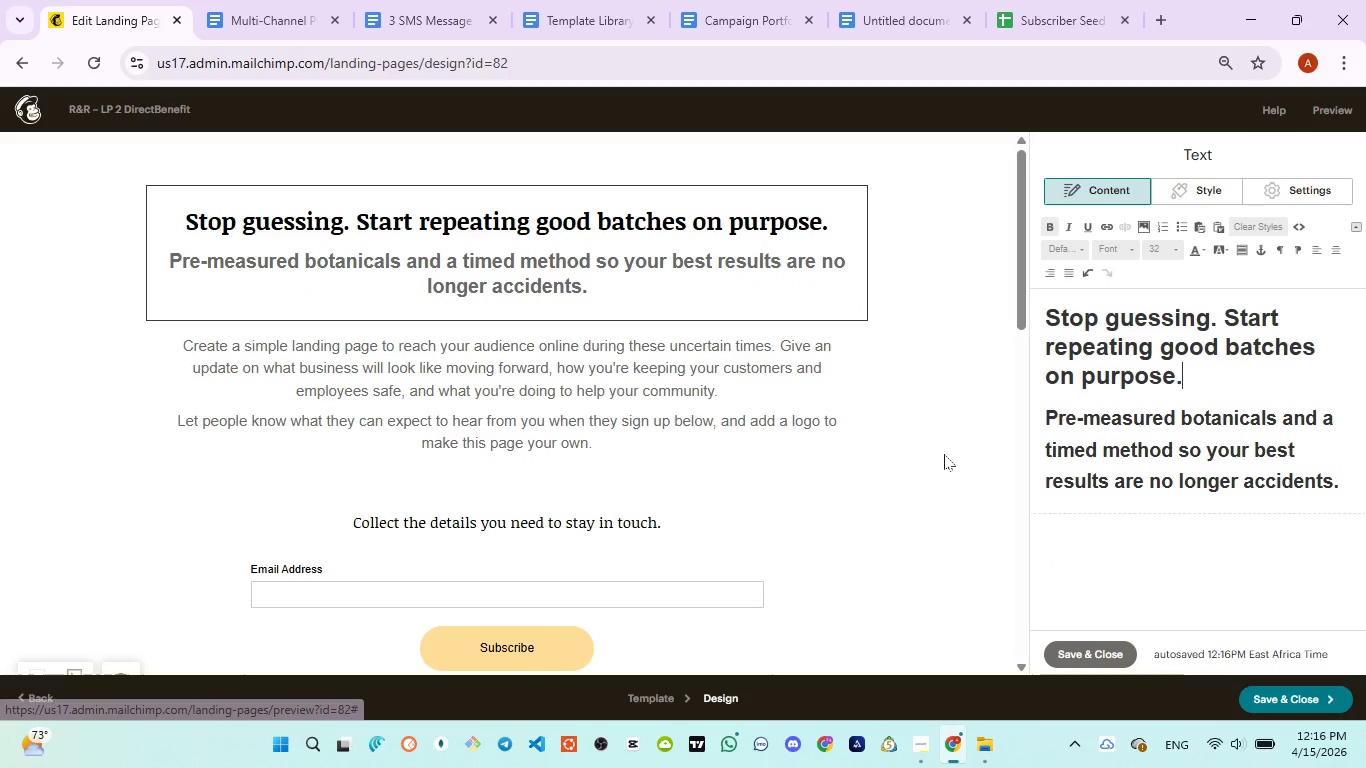 
key(Enter)
 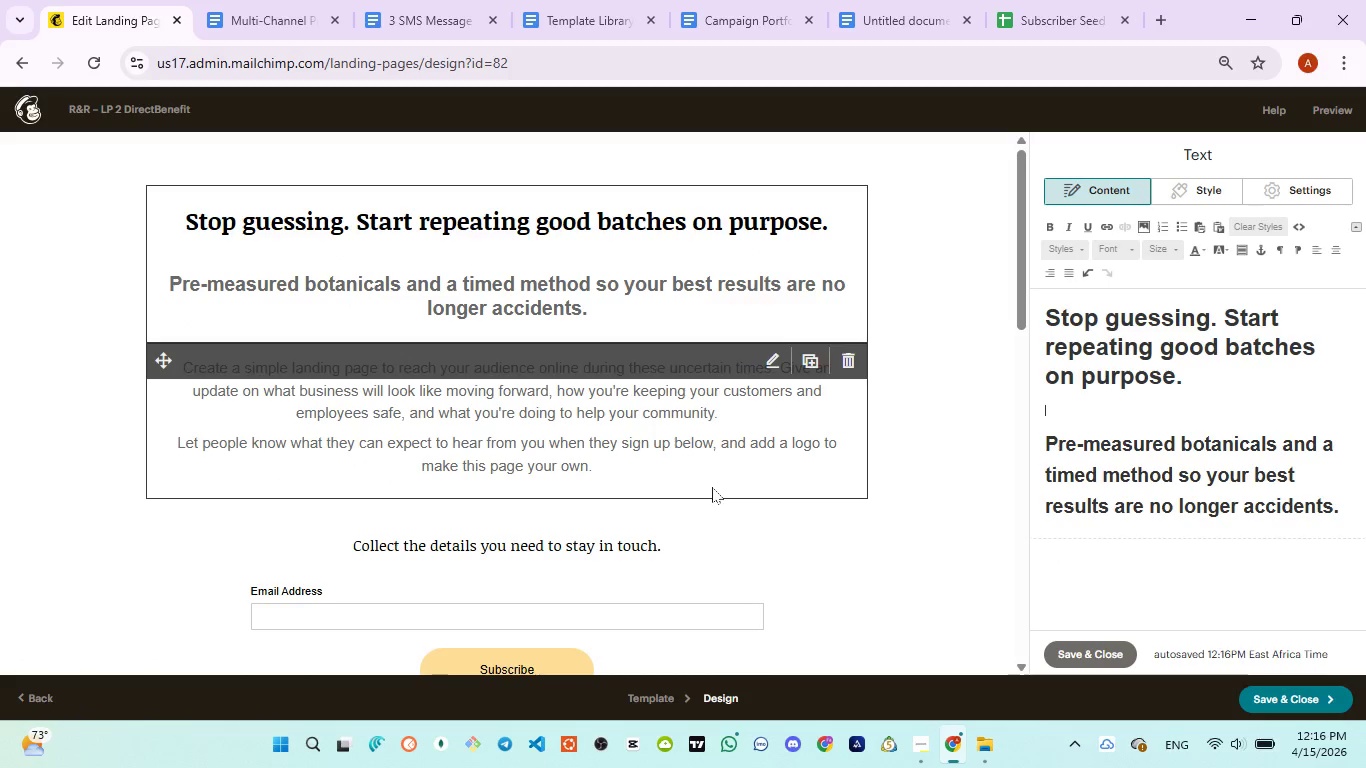 
left_click([754, 443])
 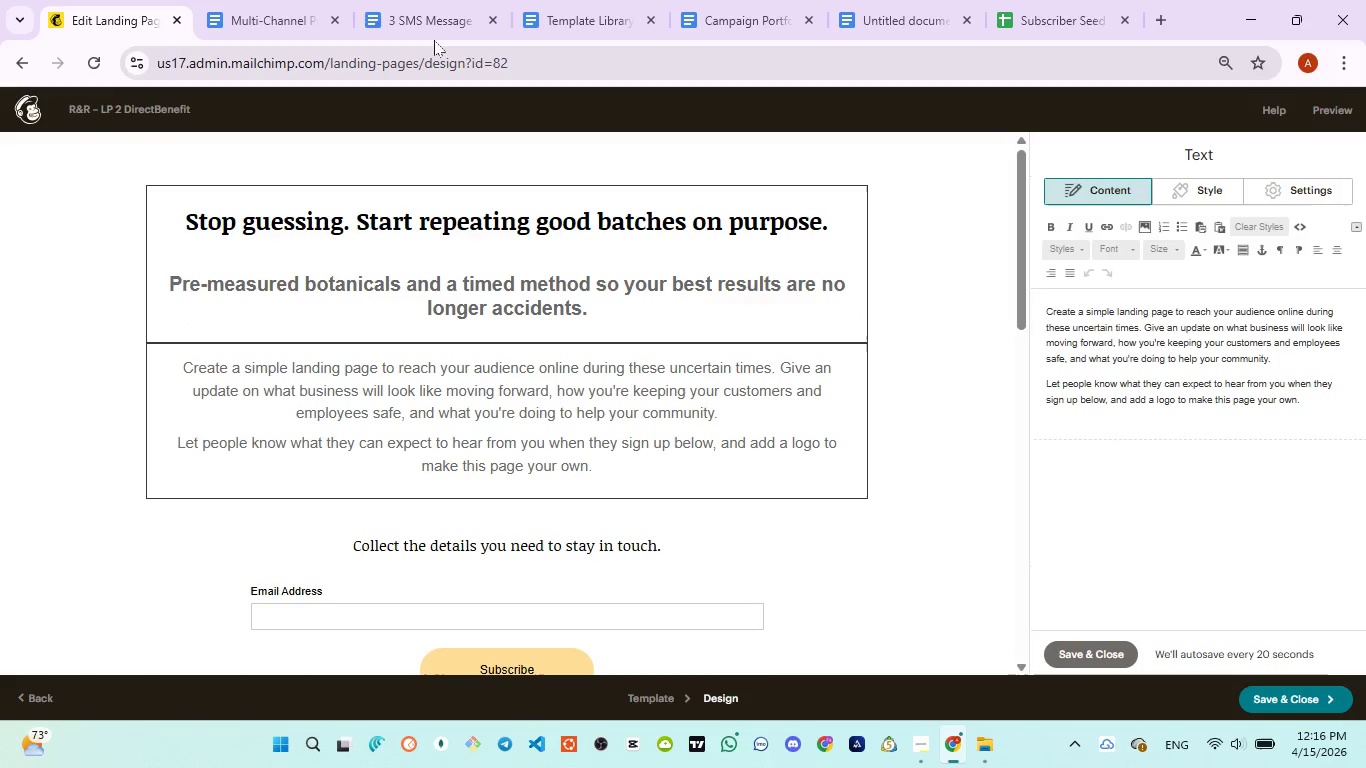 
left_click([429, 34])
 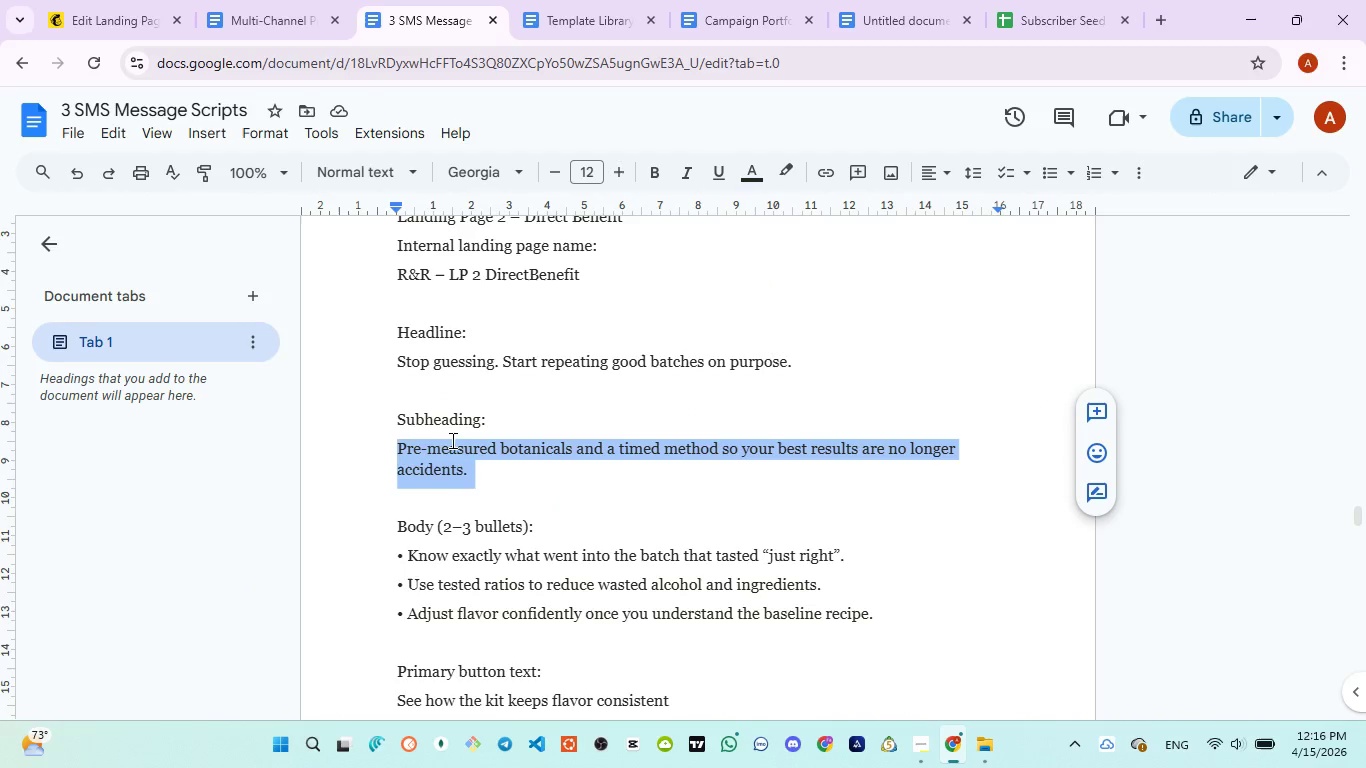 
scroll: coordinate [444, 465], scroll_direction: down, amount: 2.0
 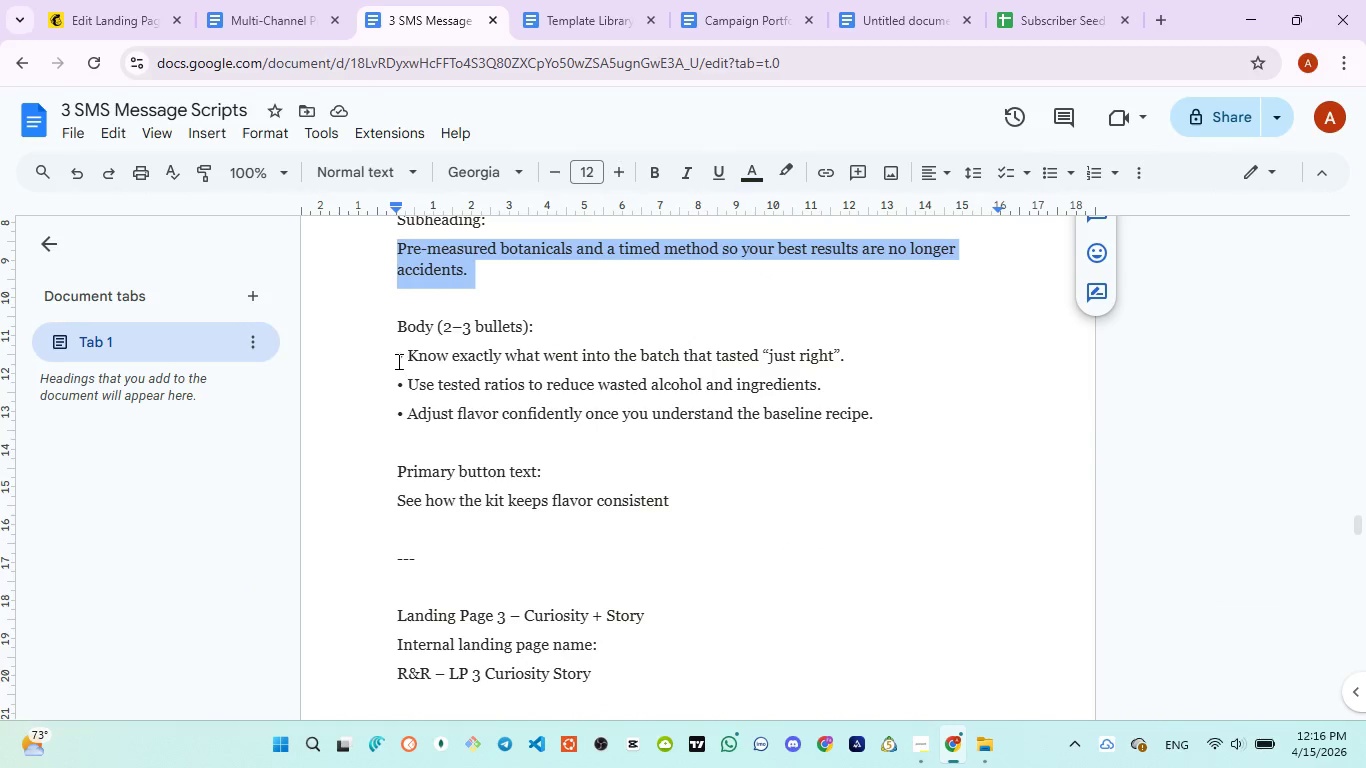 
left_click_drag(start_coordinate=[394, 358], to_coordinate=[911, 431])
 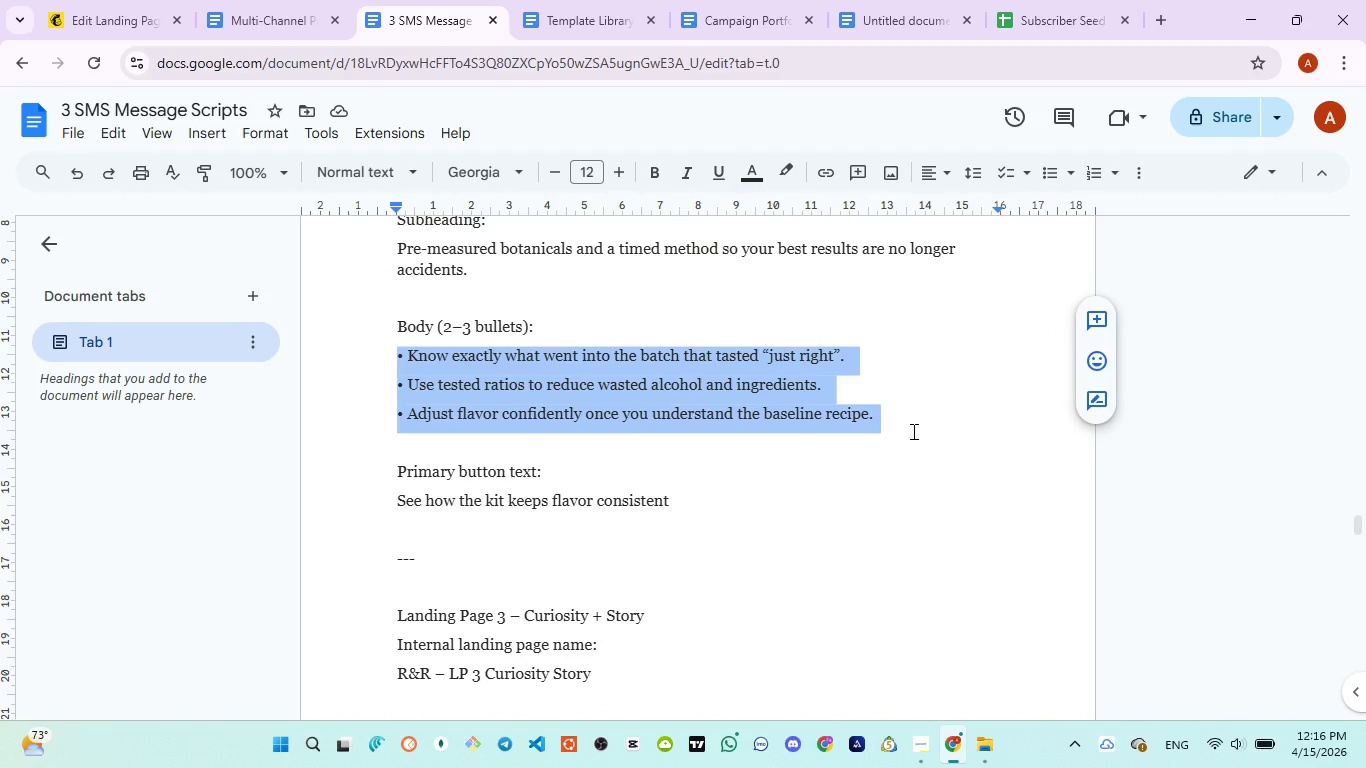 
key(Control+C)
 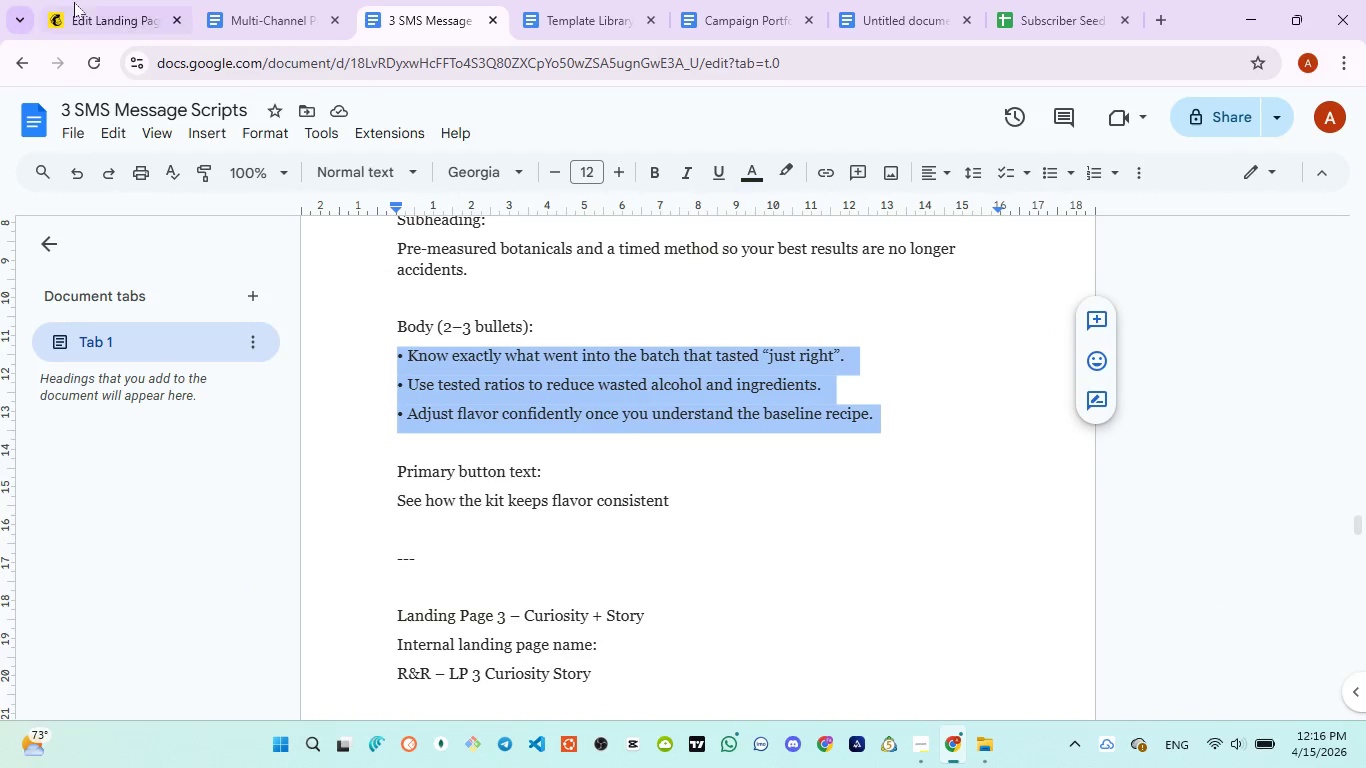 
left_click([107, 17])
 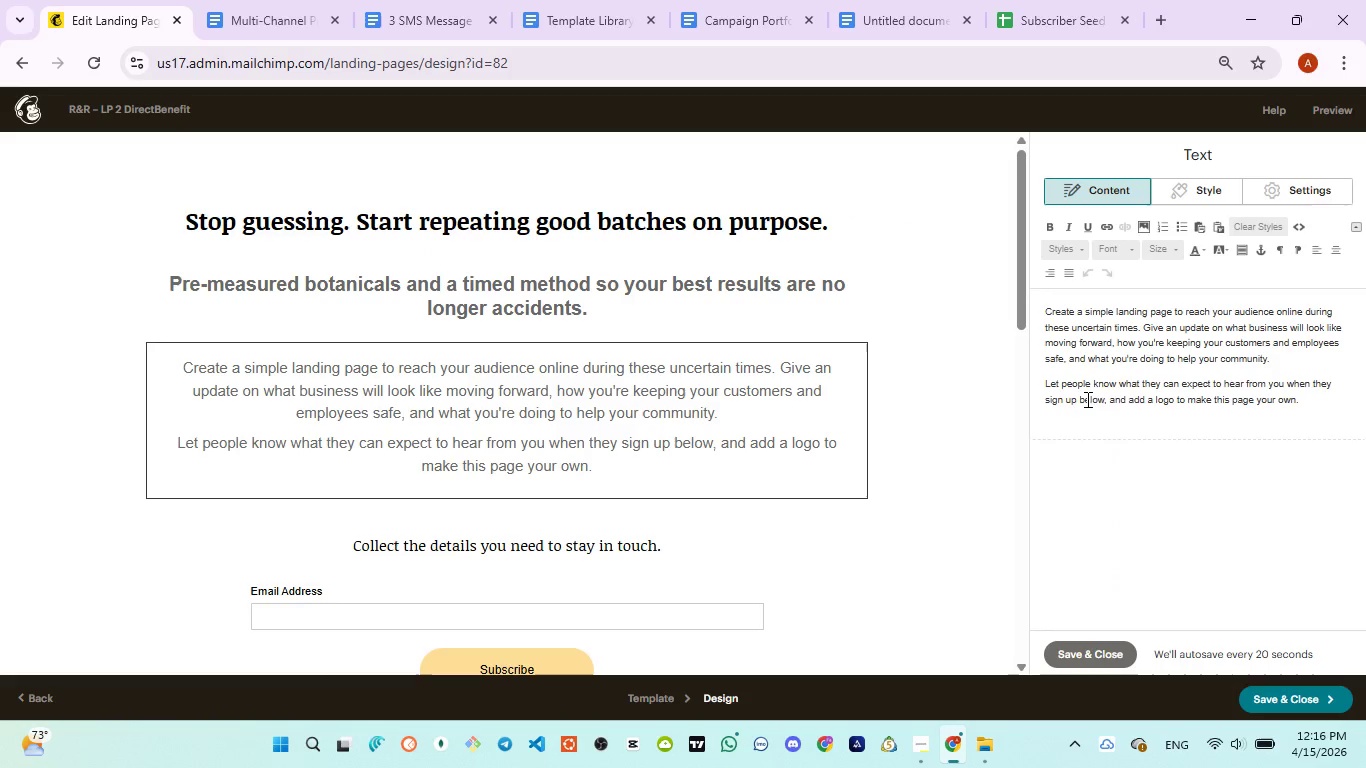 
key(Control+A)
 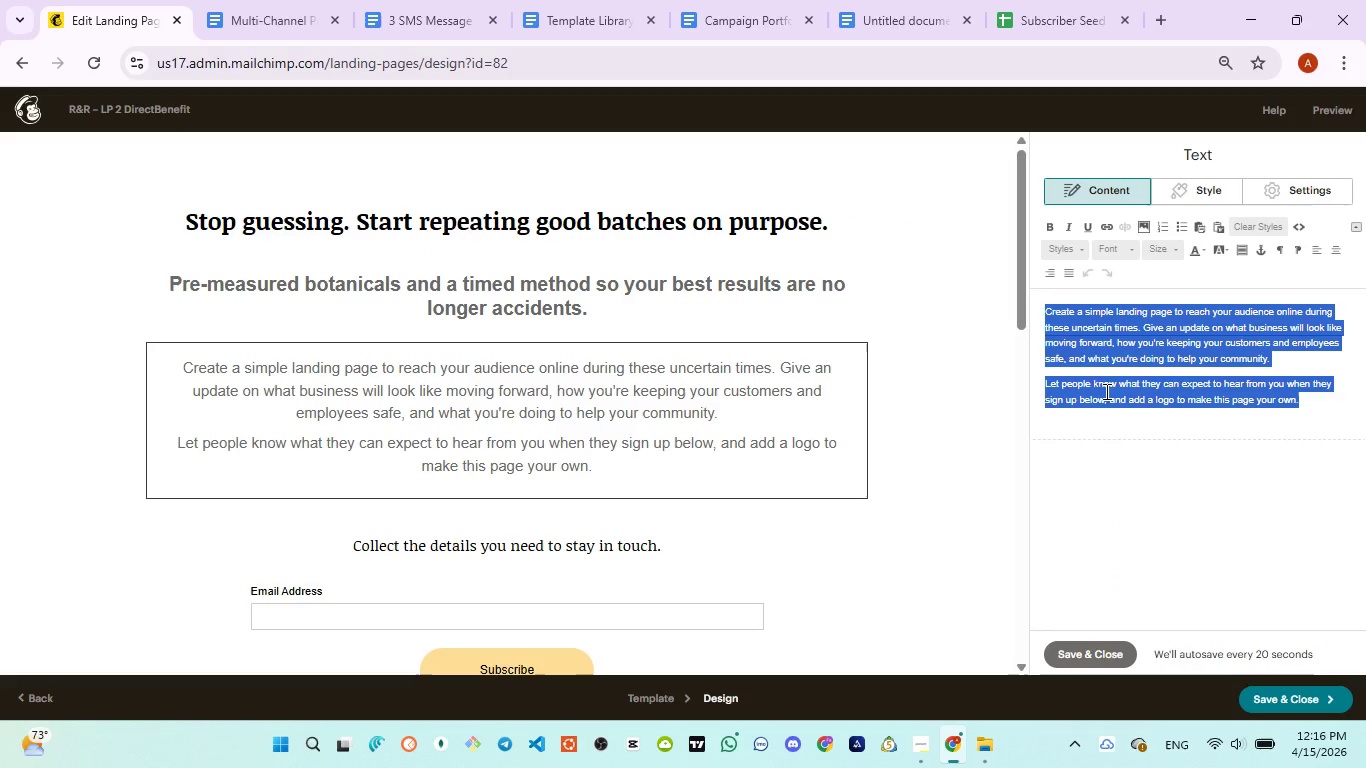 
key(Control+V)
 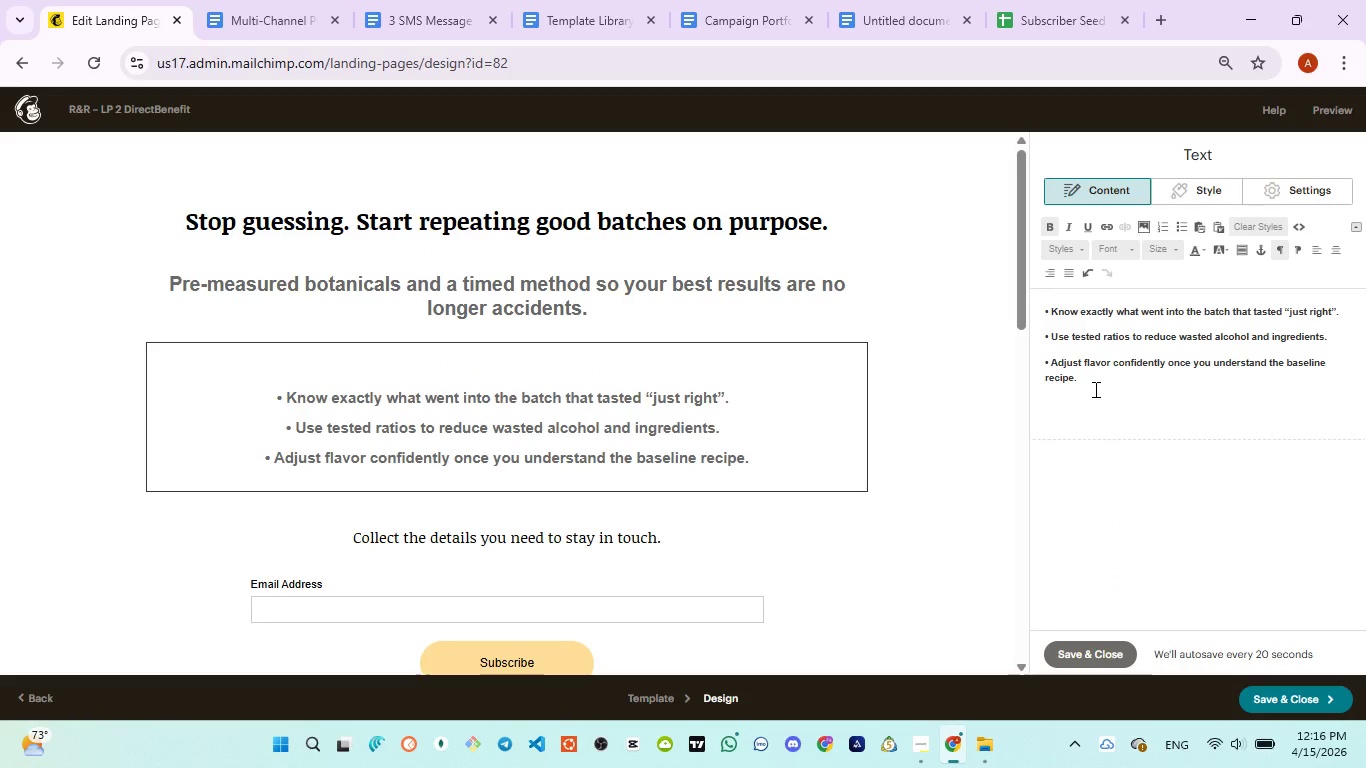 
key(Control+A)
 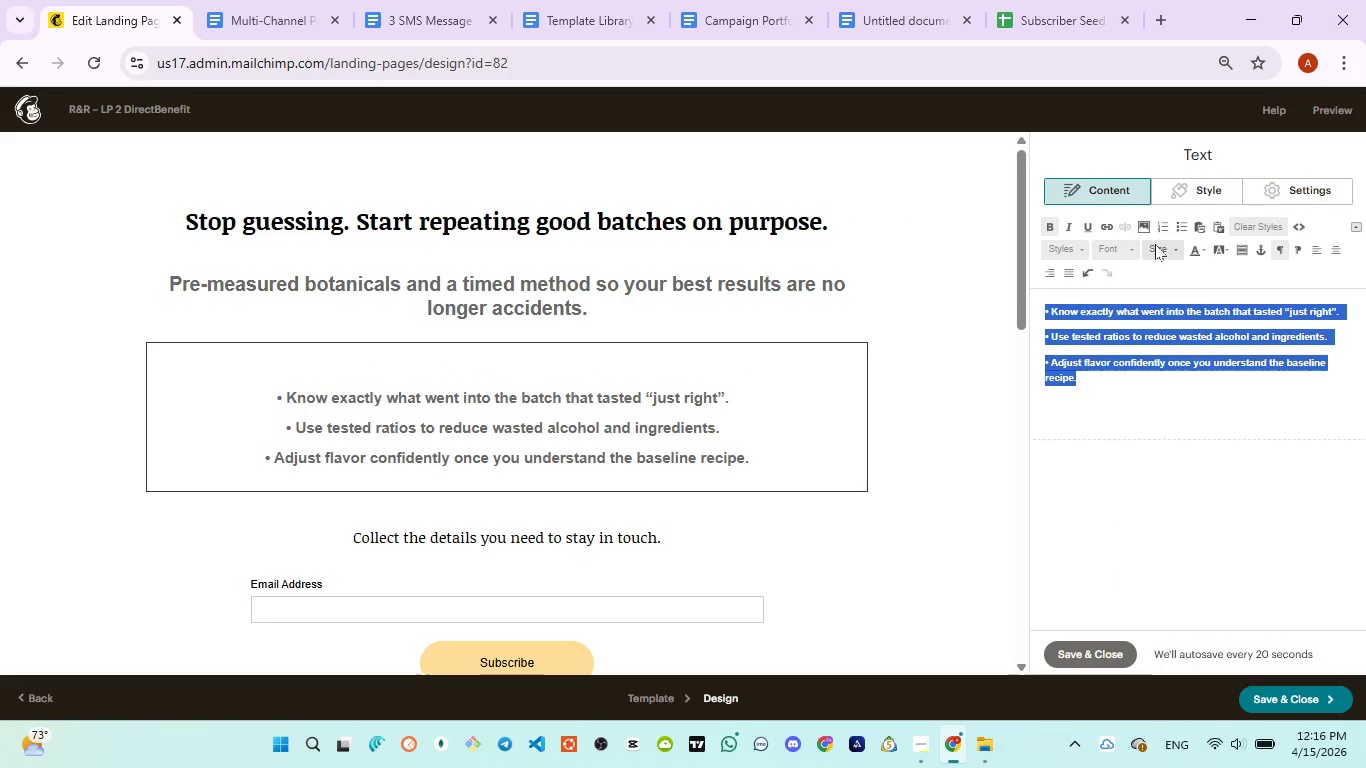 
left_click([1162, 244])
 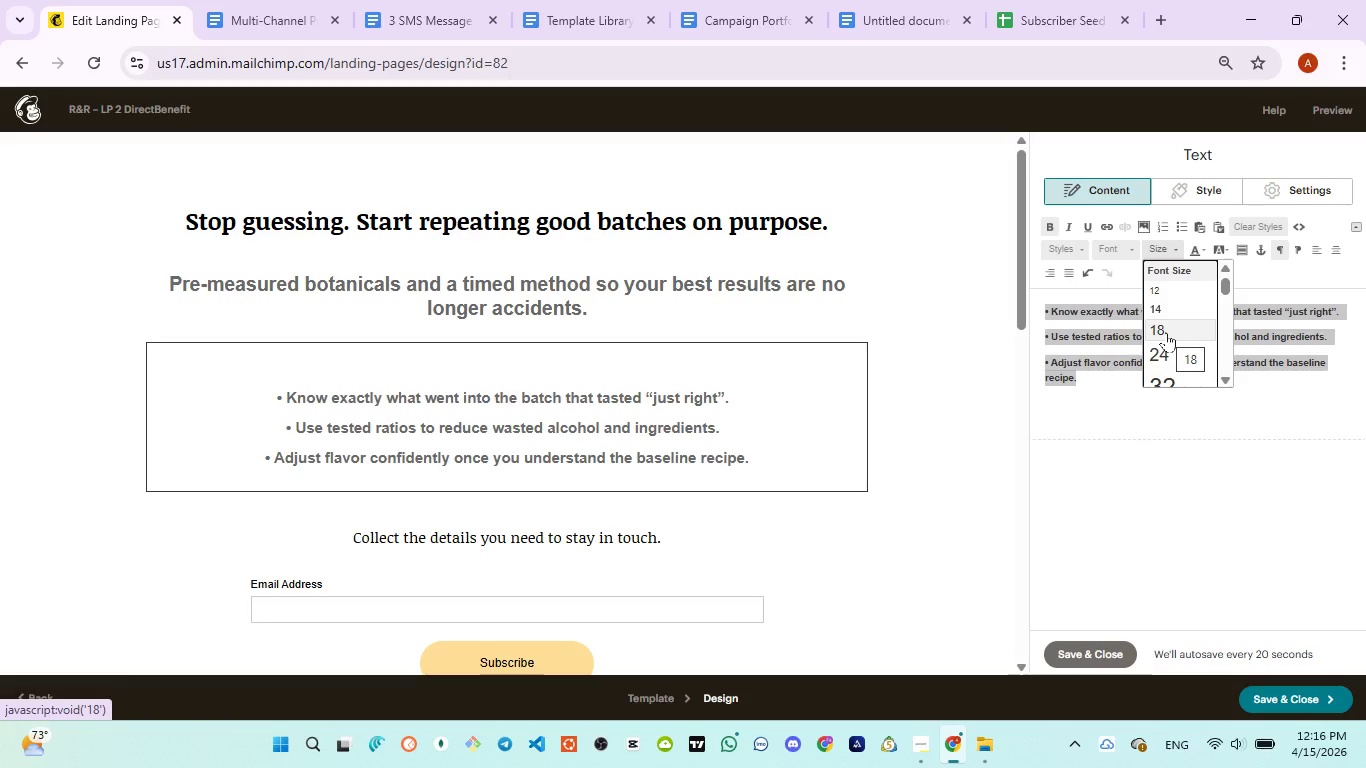 
left_click([1166, 332])
 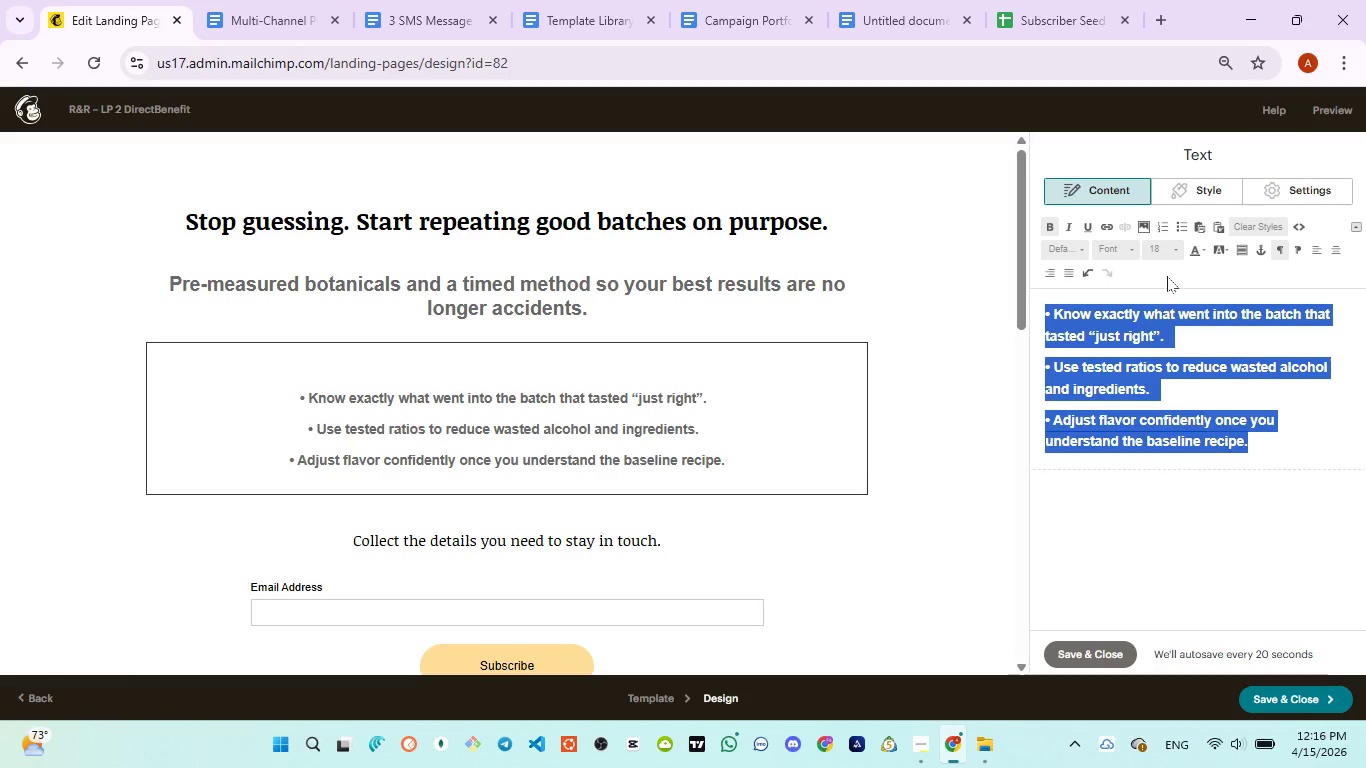 
left_click([1175, 253])
 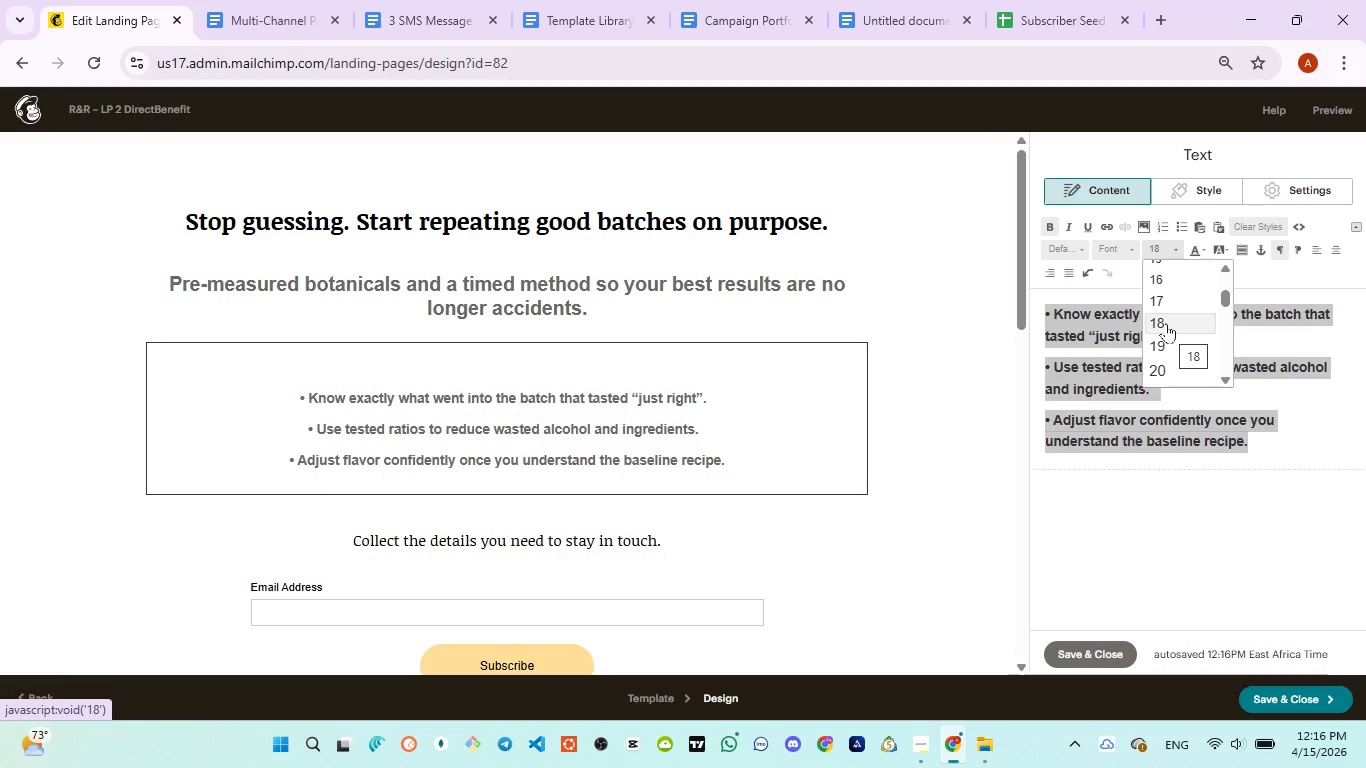 
wait(7.09)
 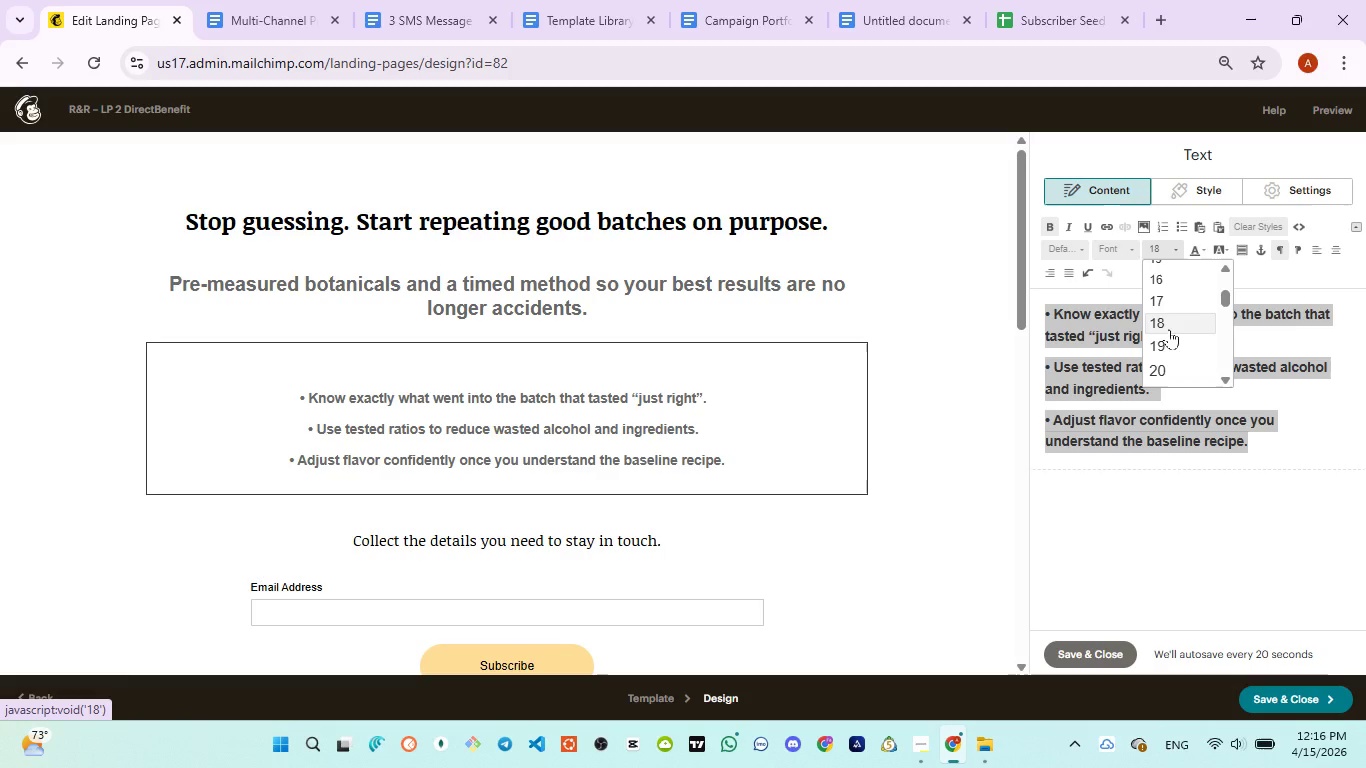 
scroll: coordinate [1170, 341], scroll_direction: down, amount: 1.0
 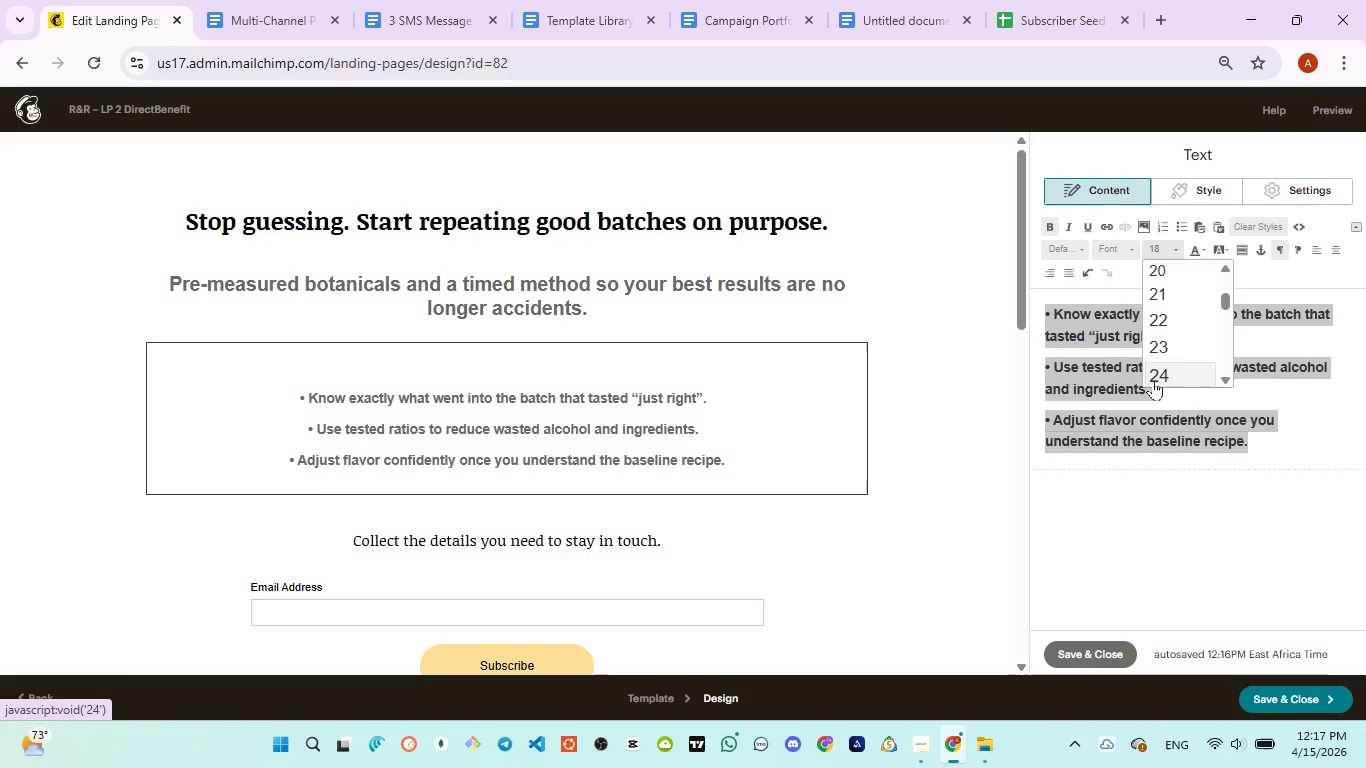 
left_click([1154, 371])
 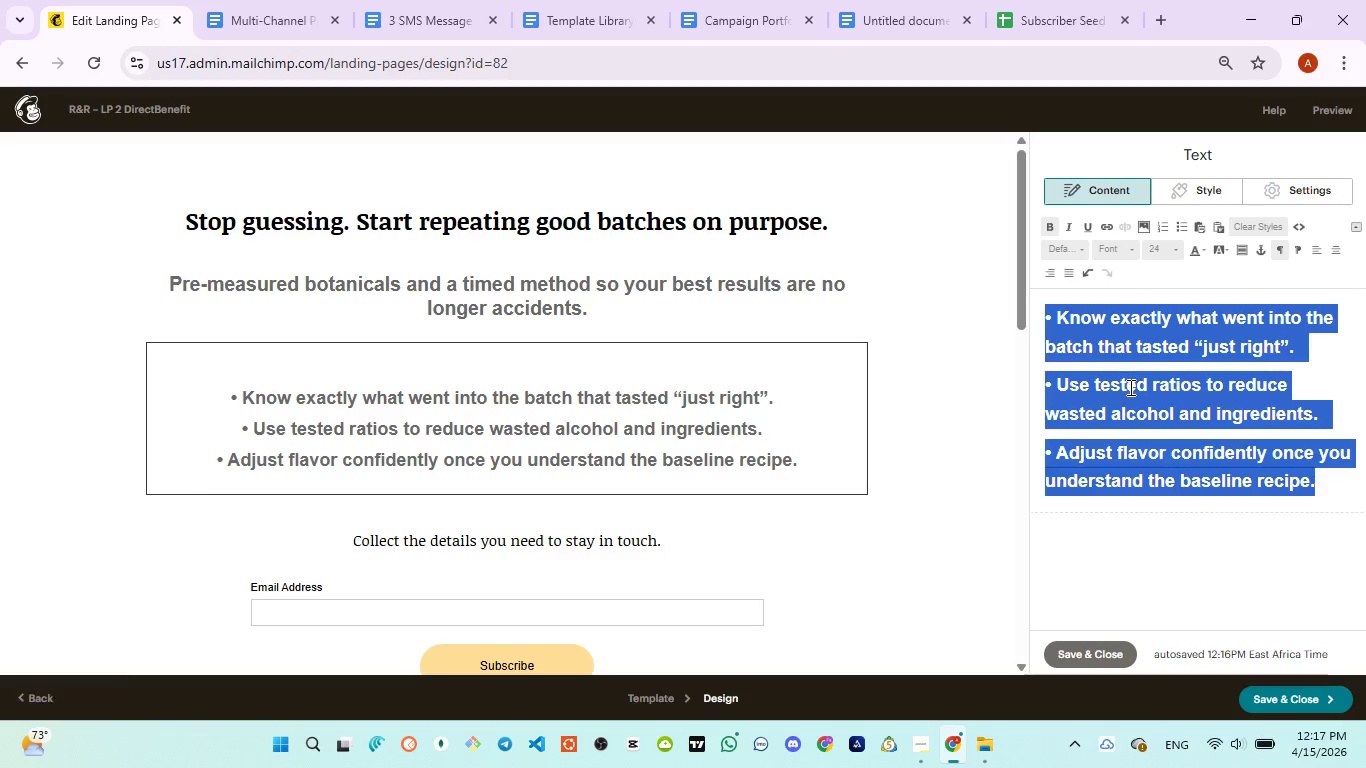 
left_click([1129, 387])
 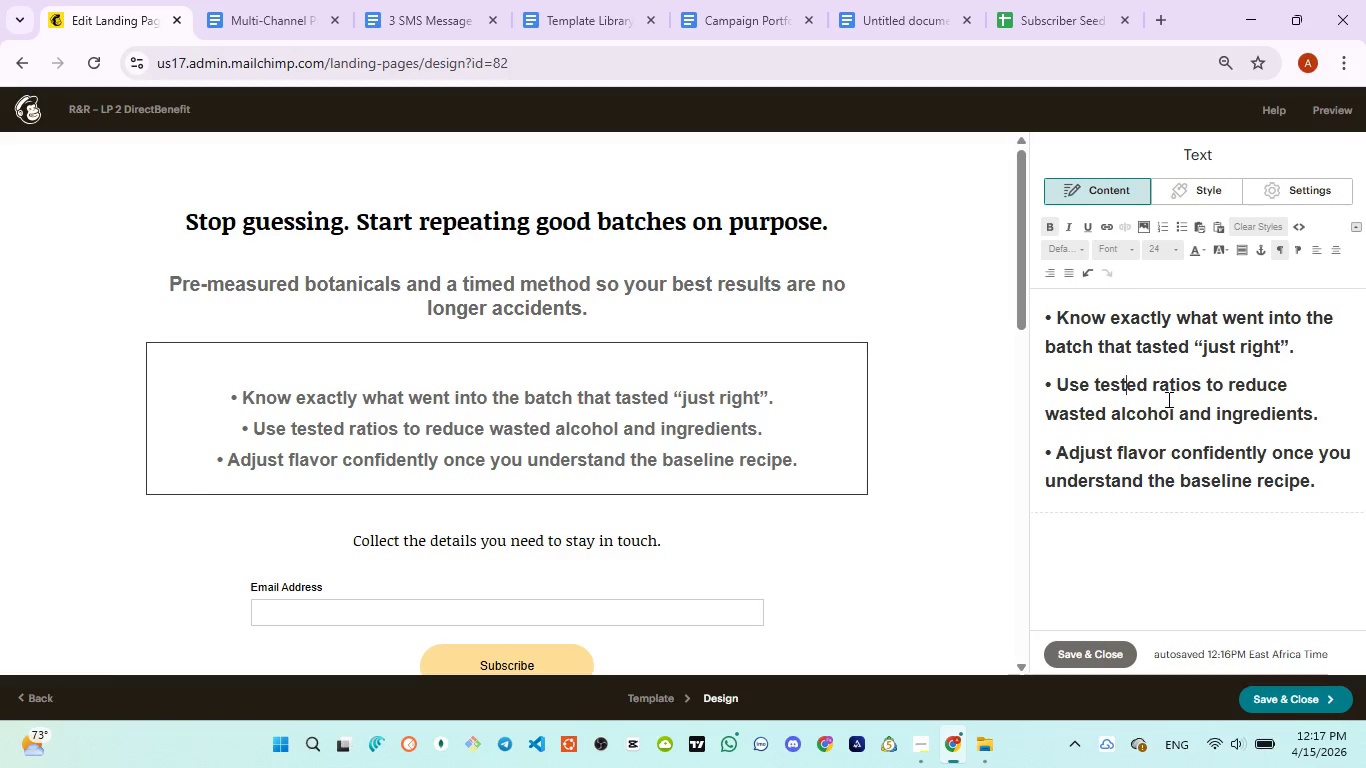 
scroll: coordinate [1167, 399], scroll_direction: down, amount: 1.0
 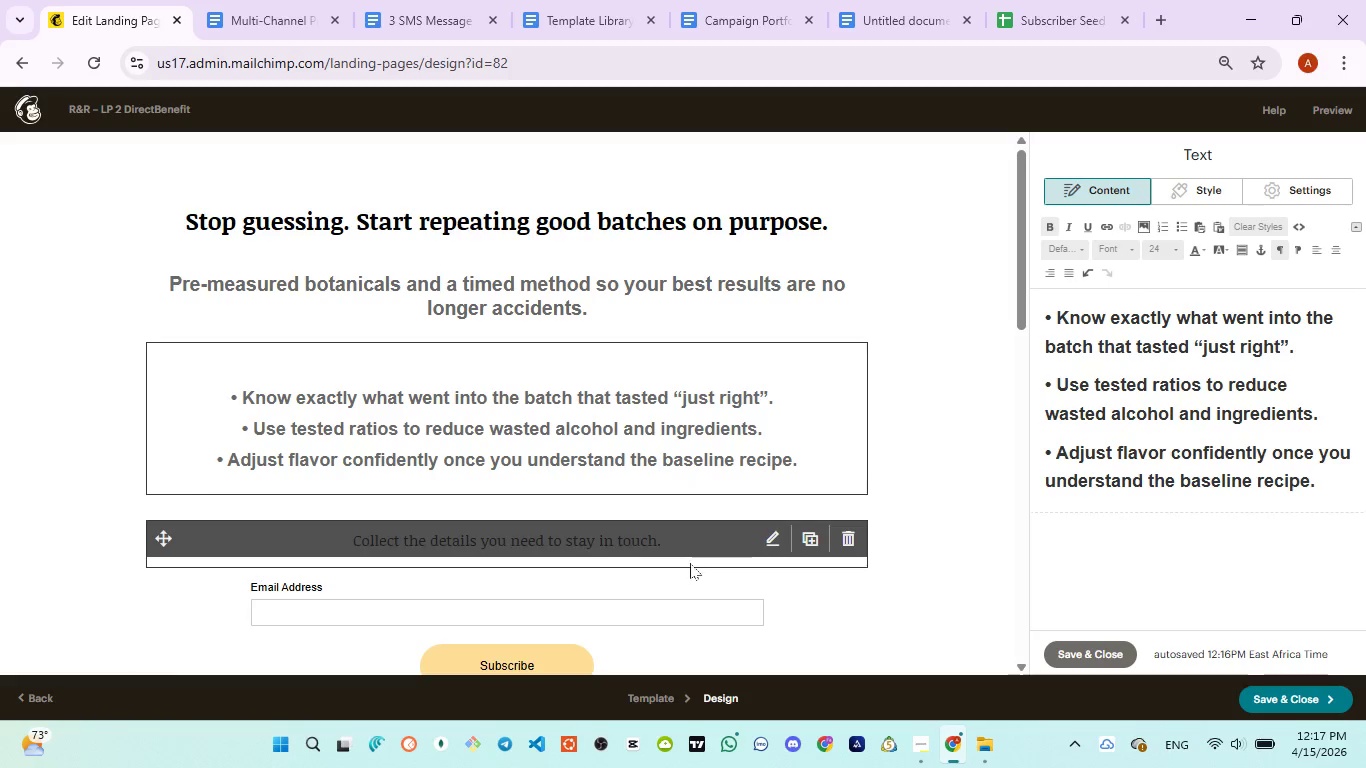 
left_click([848, 533])
 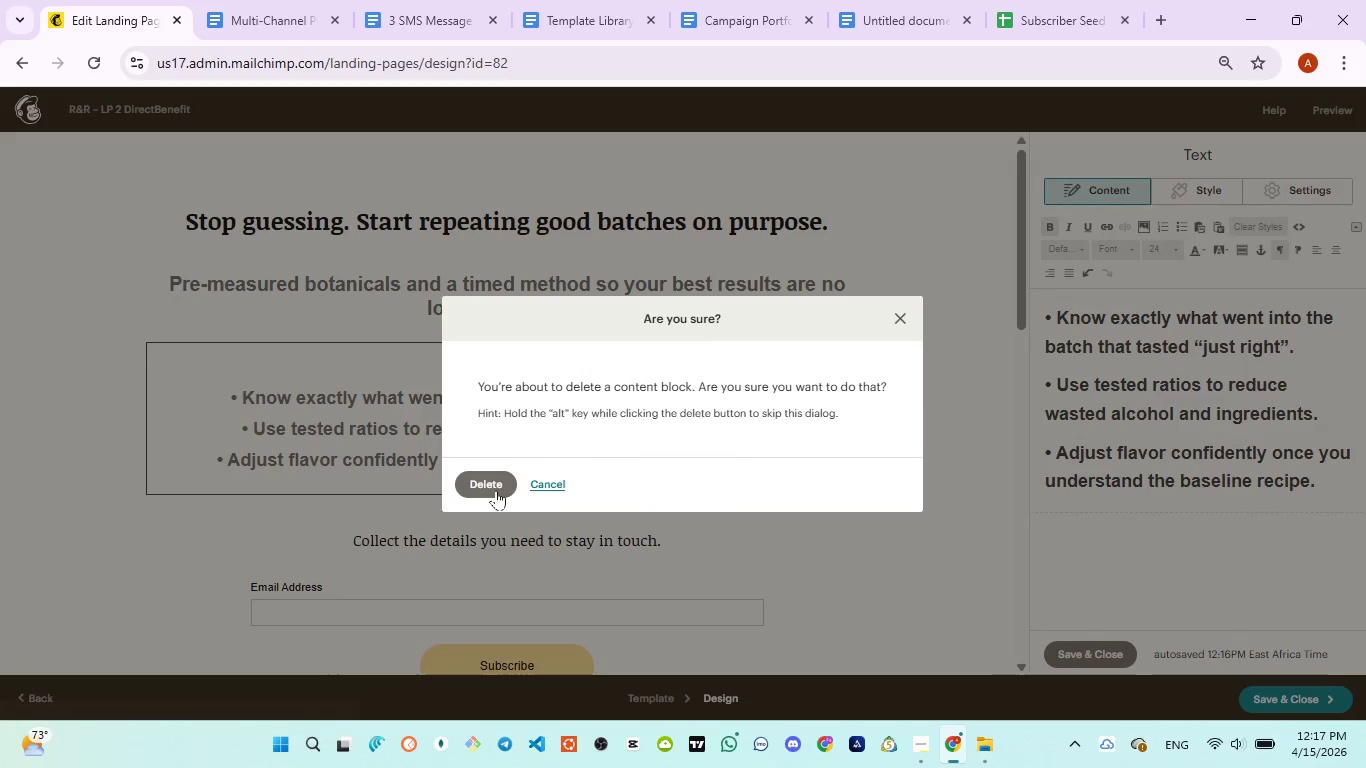 
left_click([493, 486])
 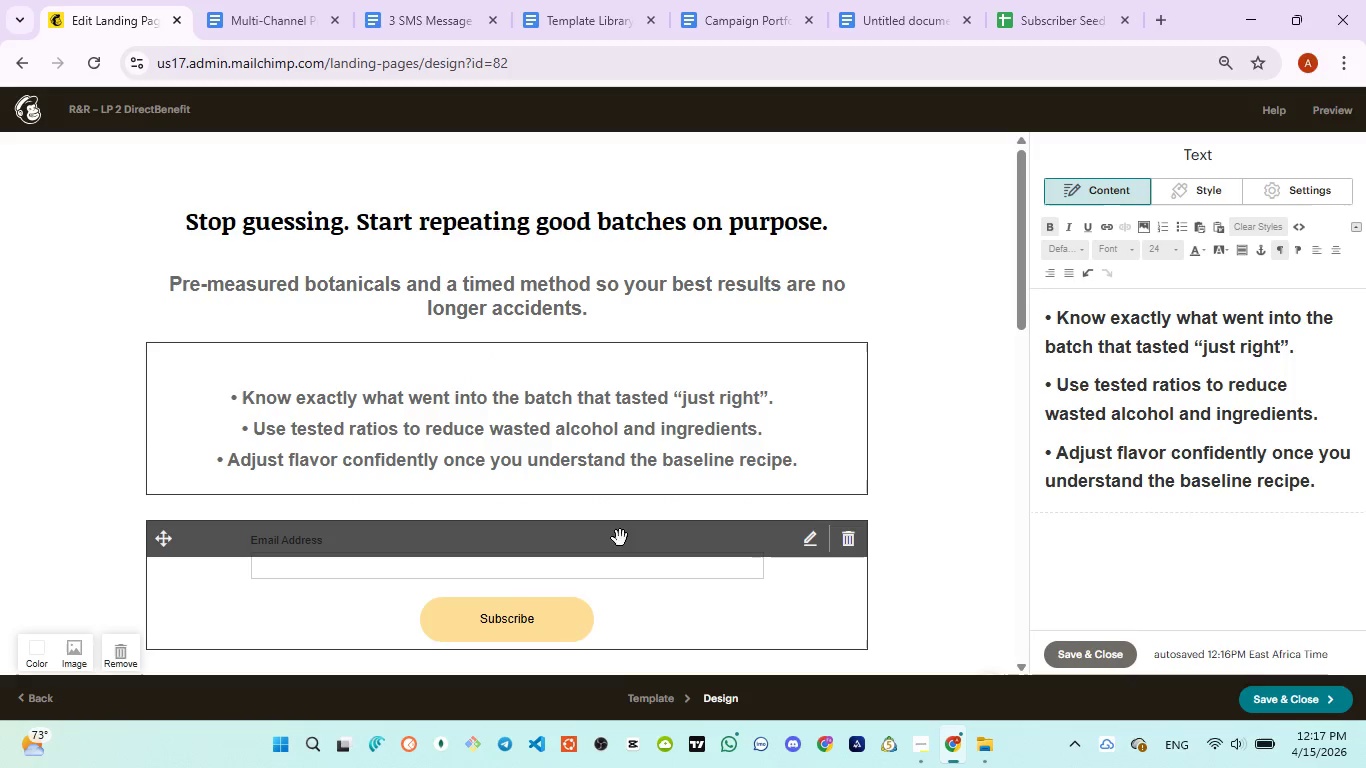 
left_click([678, 547])
 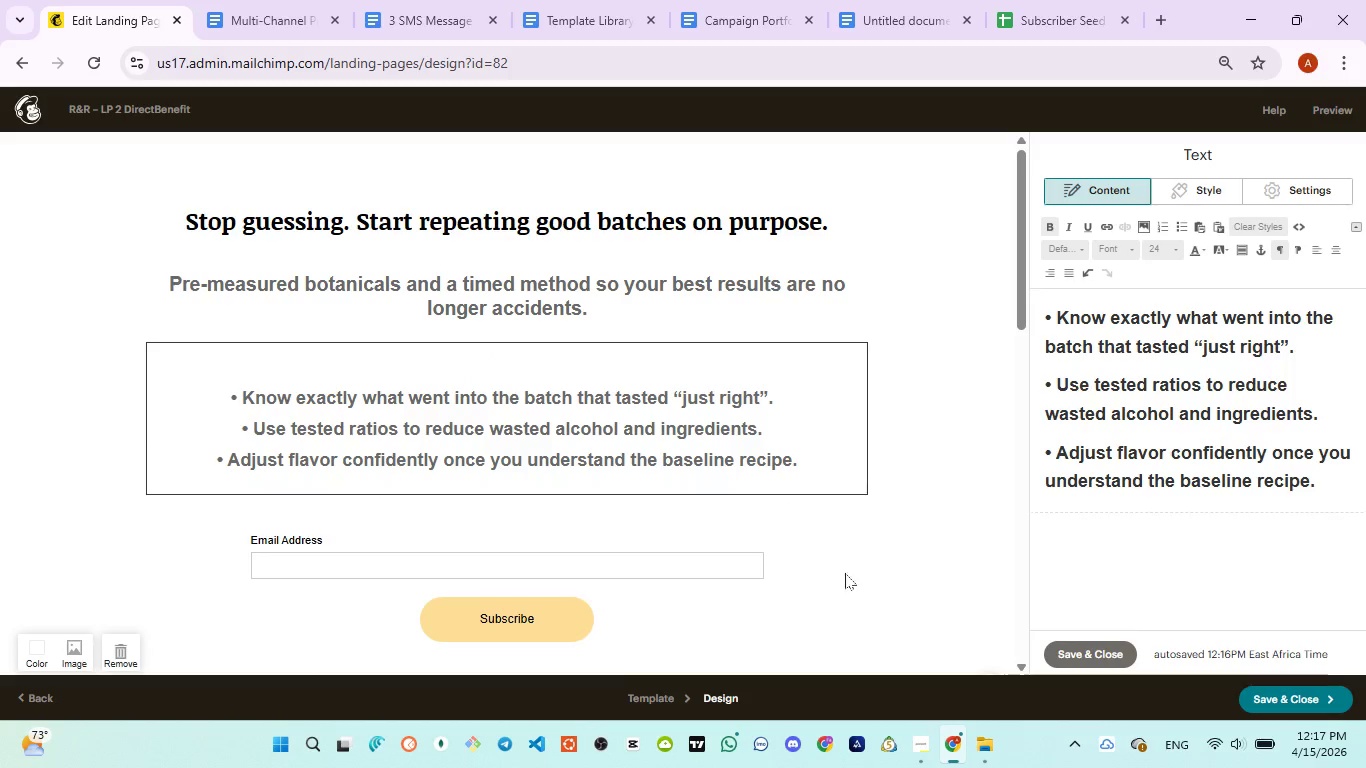 
left_click([736, 583])
 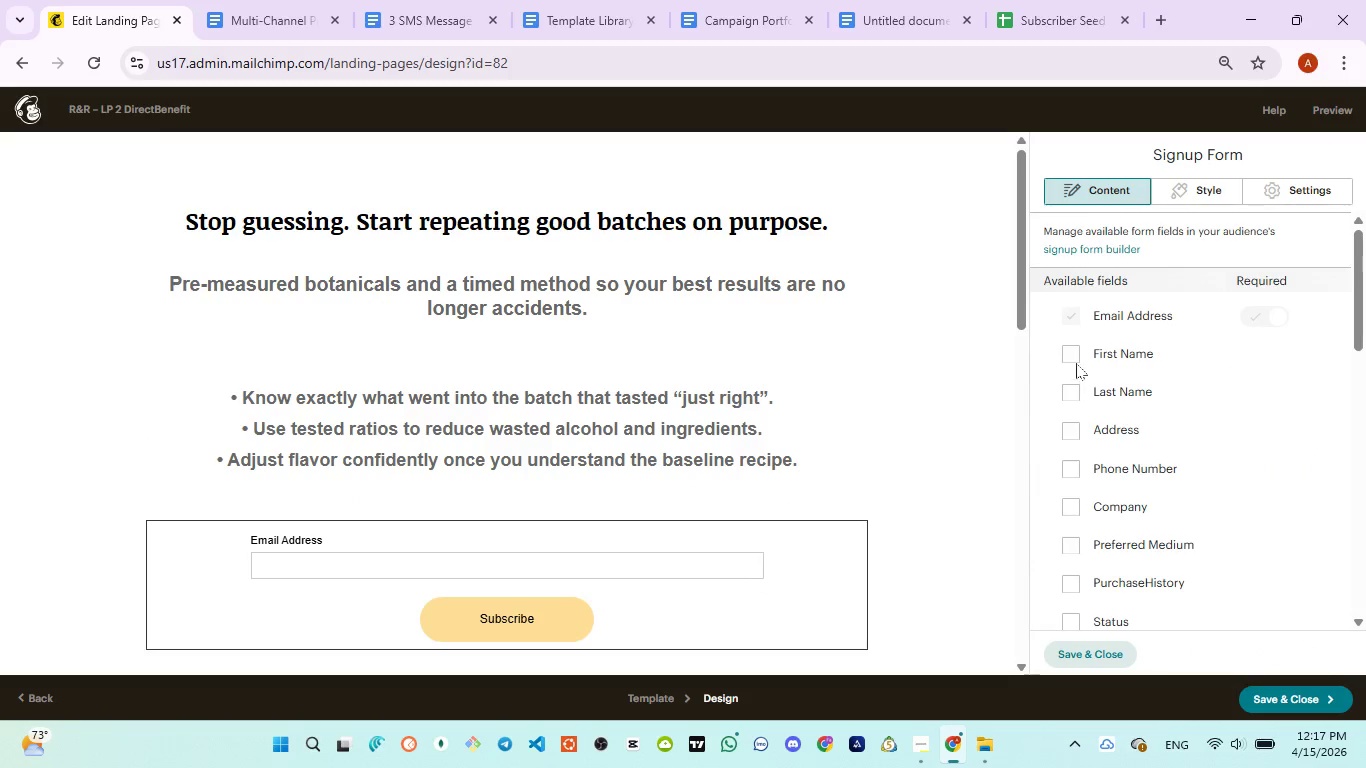 
left_click([1076, 358])
 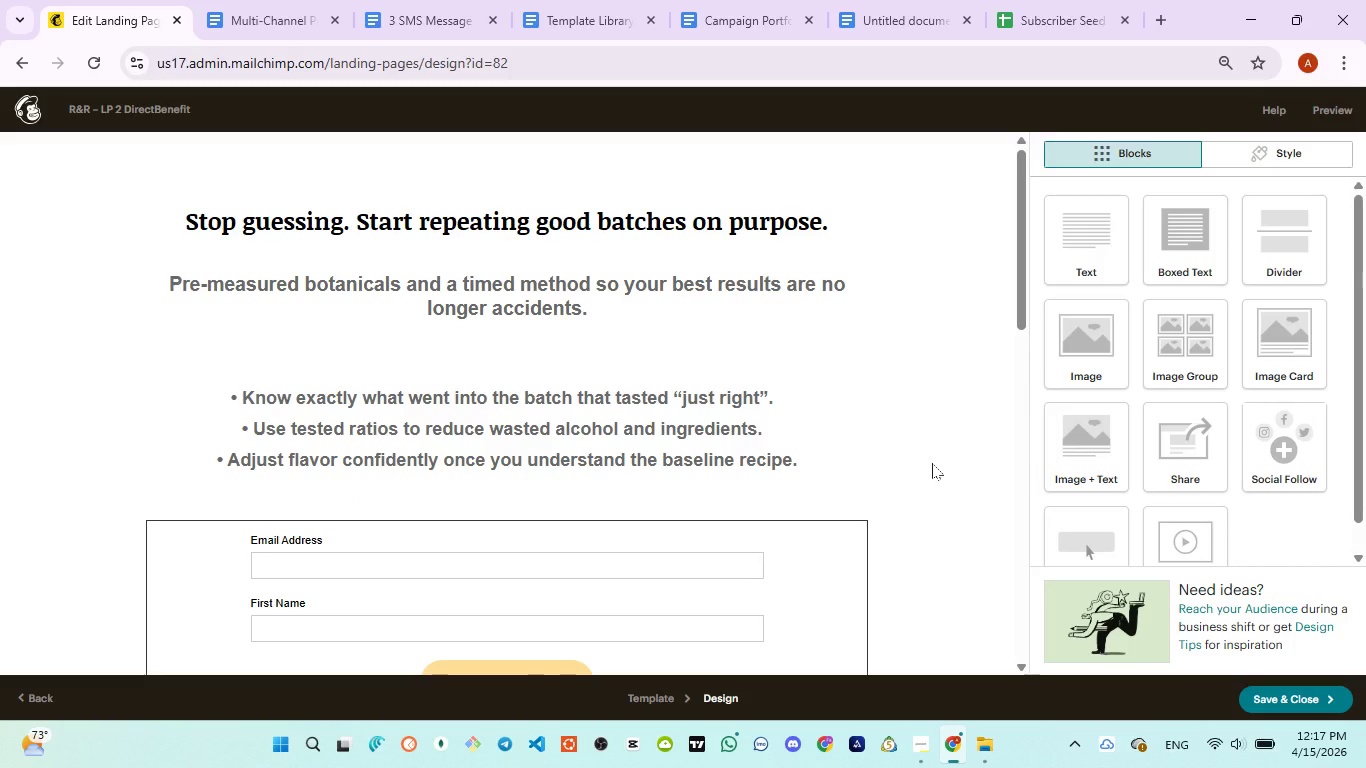 
scroll: coordinate [934, 463], scroll_direction: down, amount: 5.0
 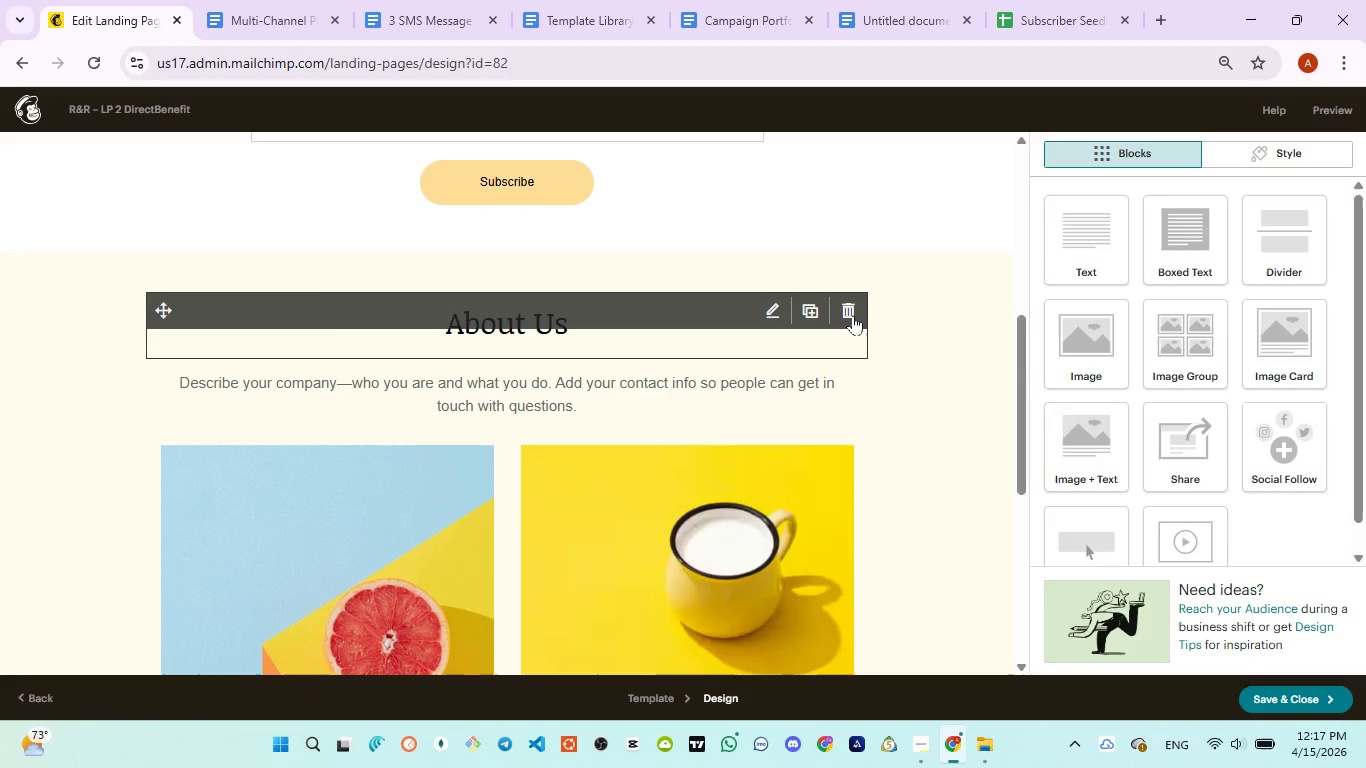 
left_click([853, 315])
 